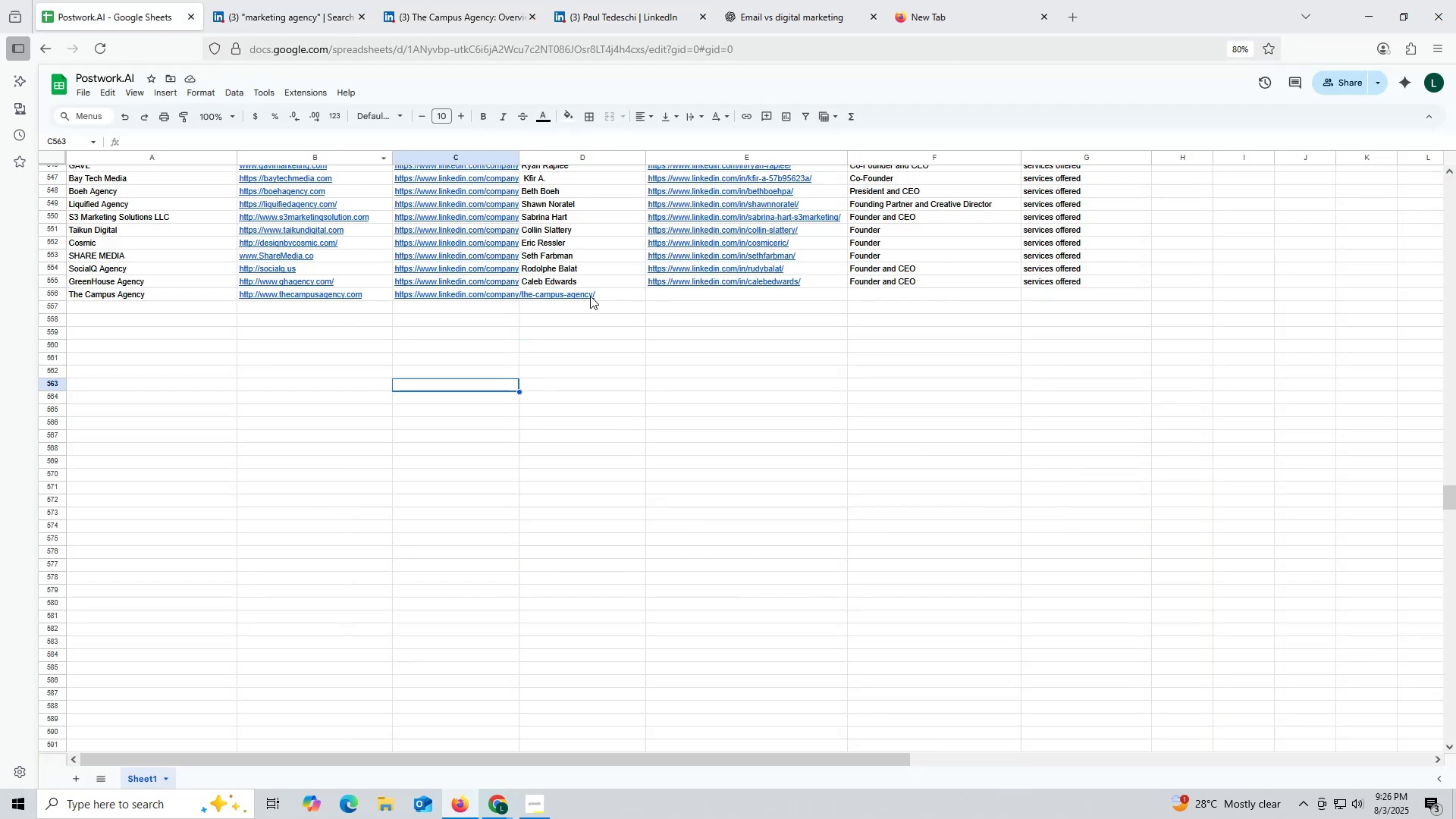 
double_click([617, 294])
 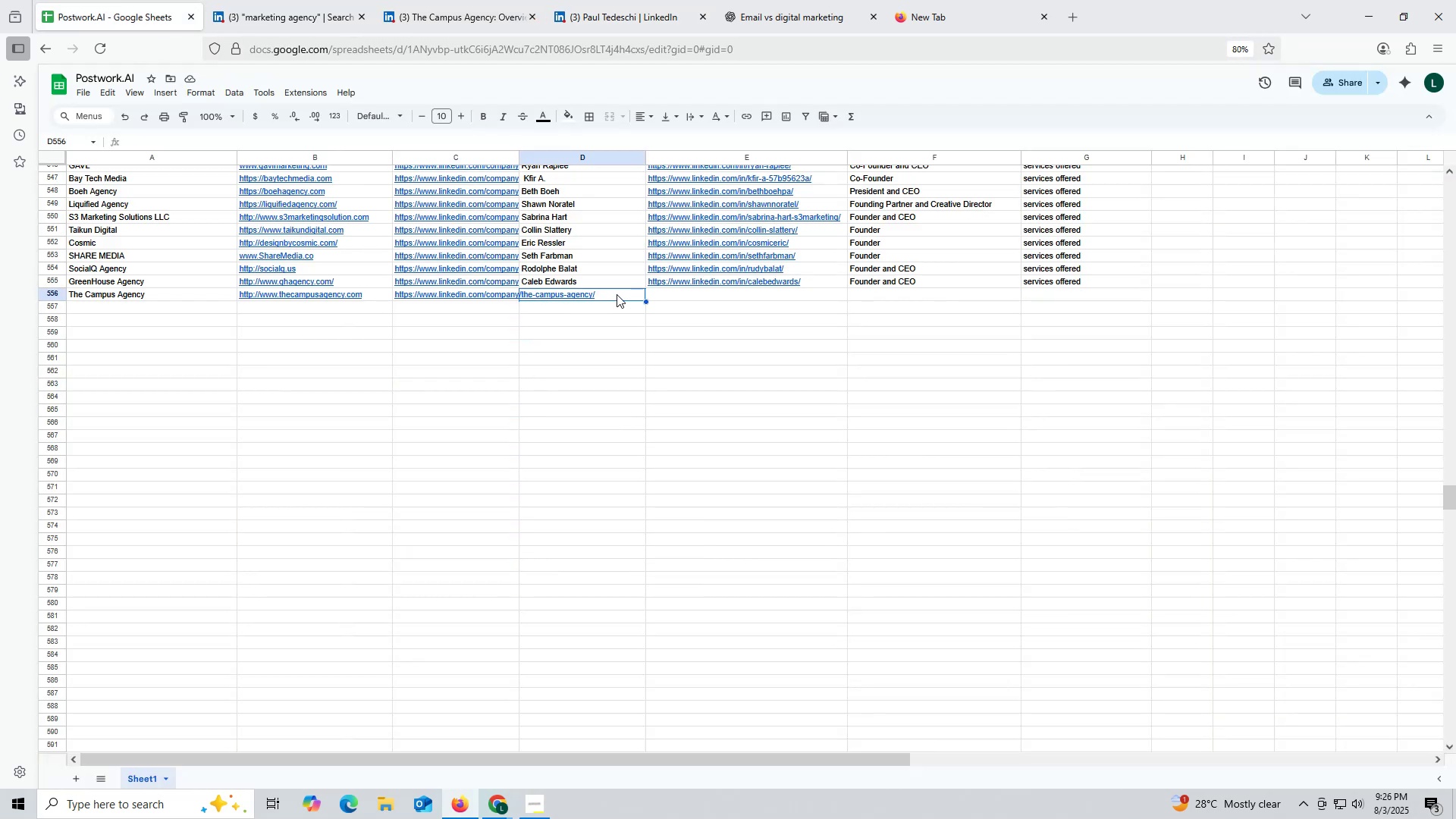 
key(Control+ControlLeft)
 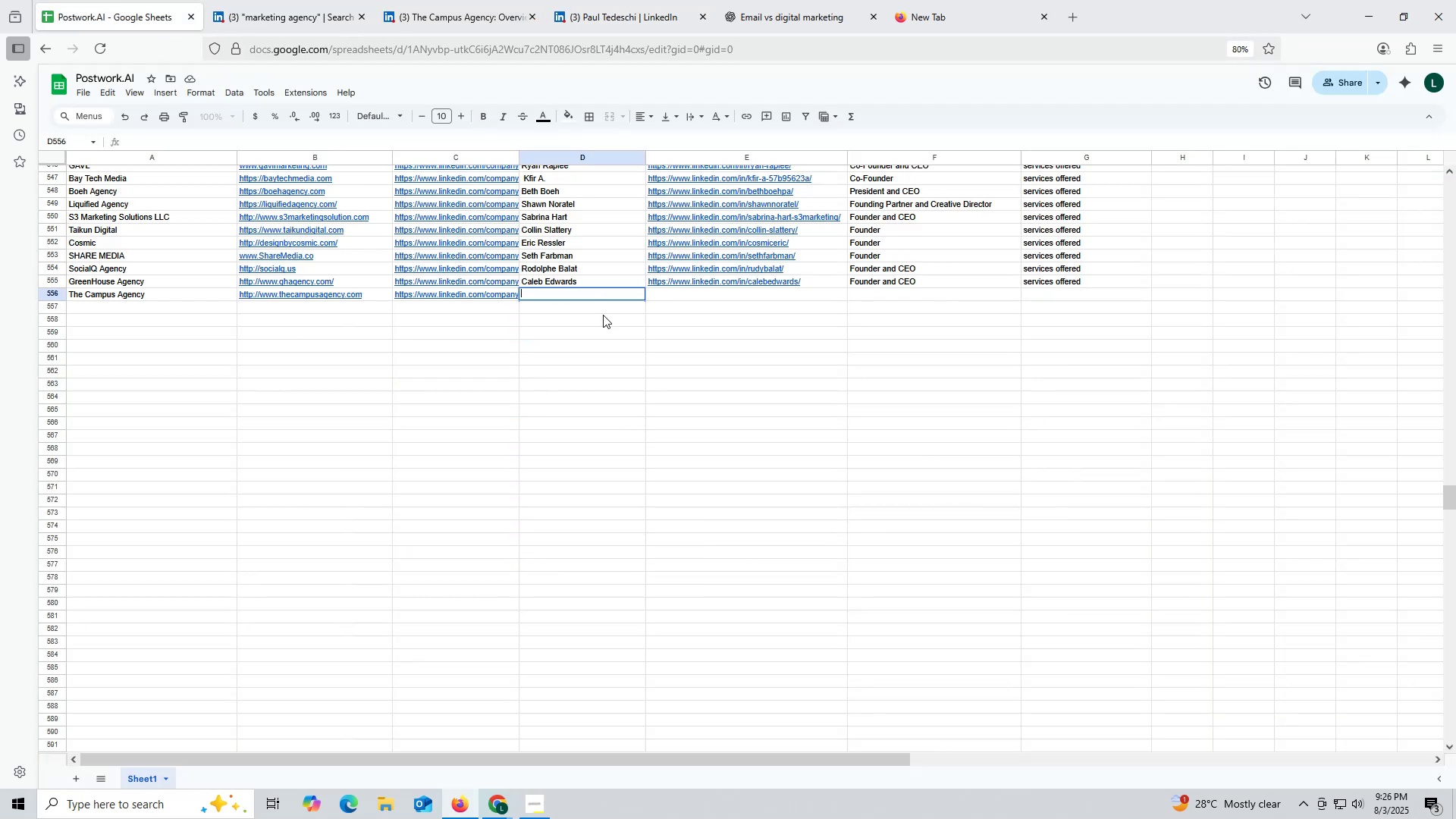 
key(Control+V)
 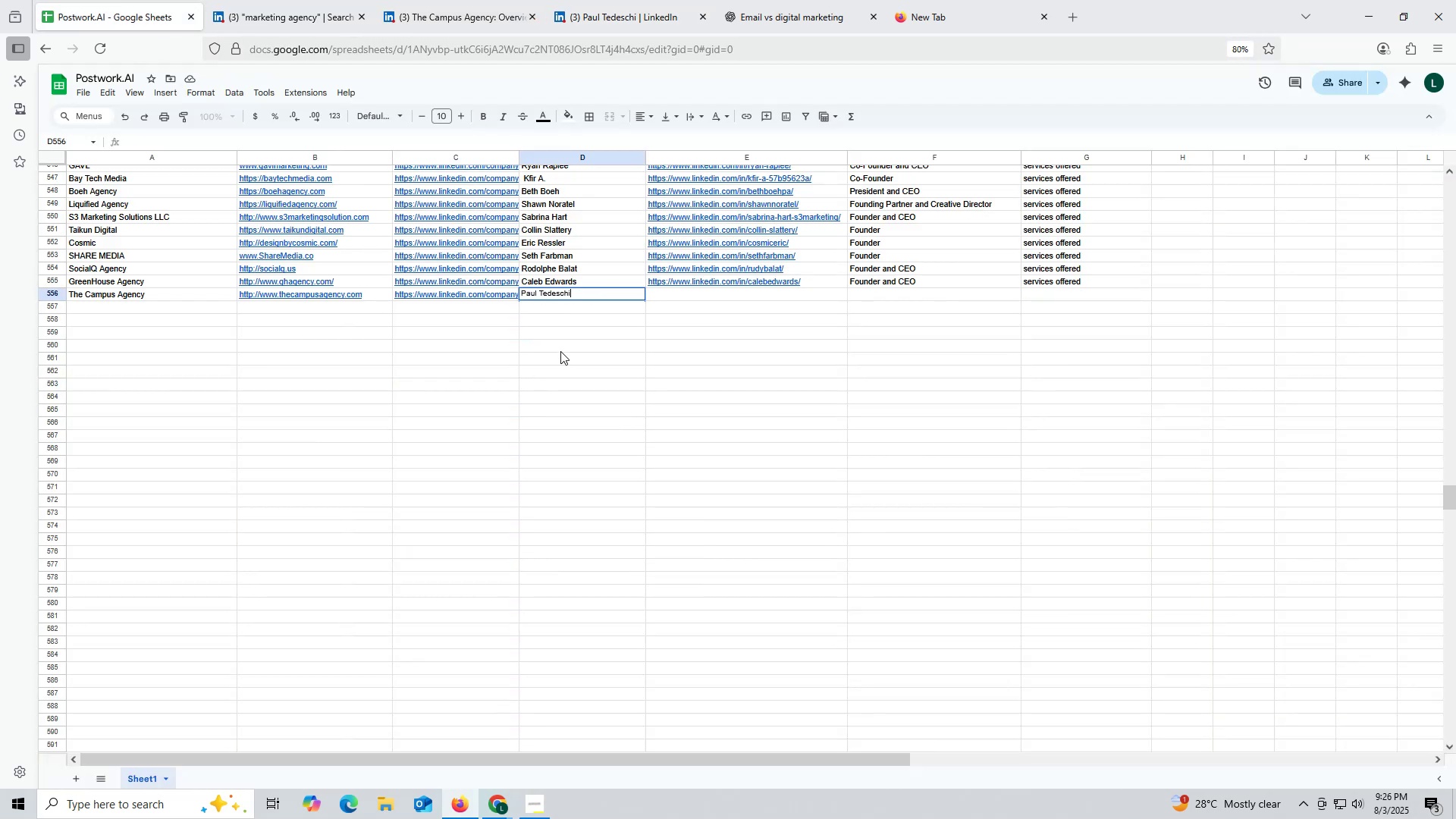 
triple_click([560, 351])
 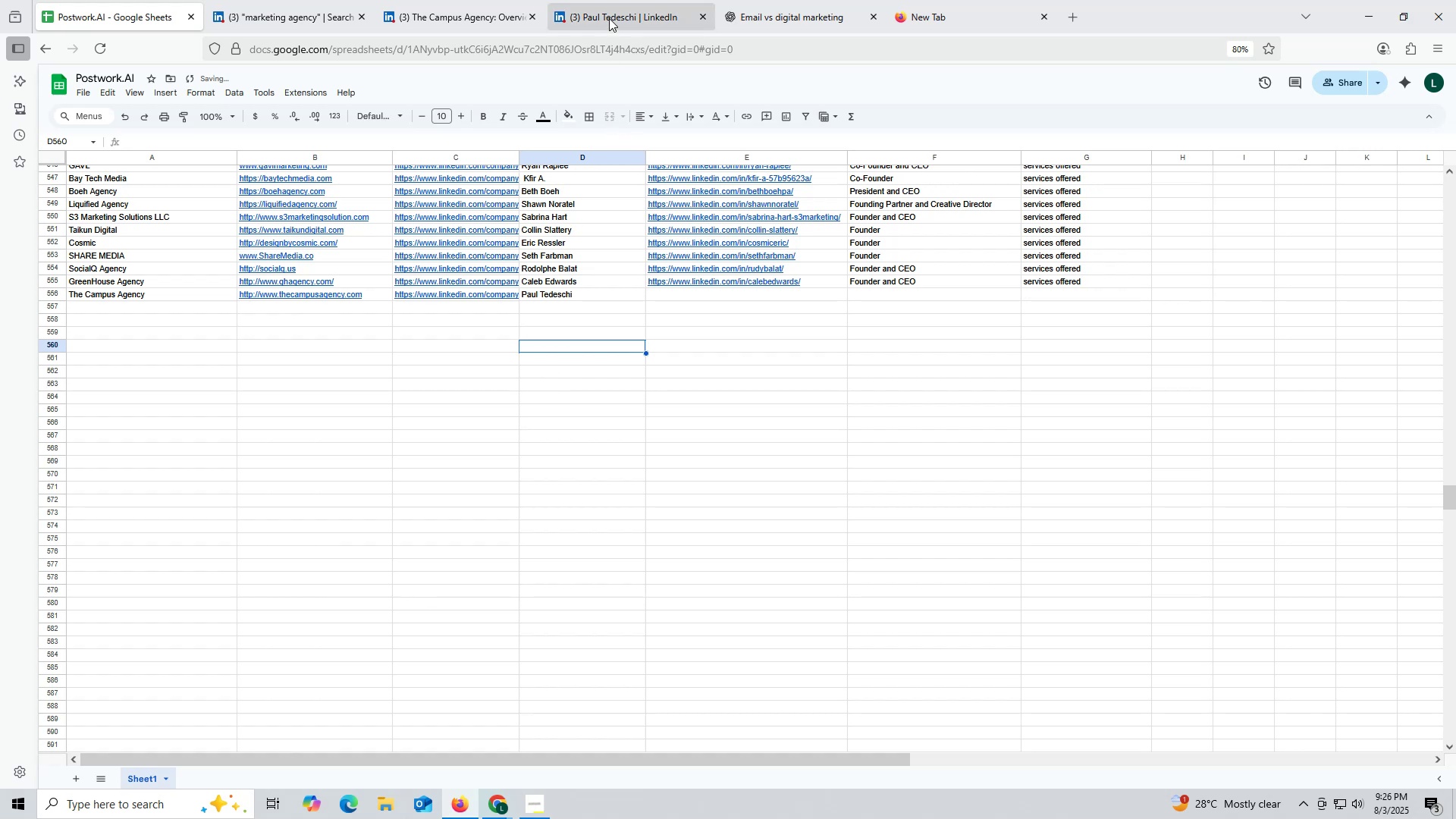 
left_click([609, 18])
 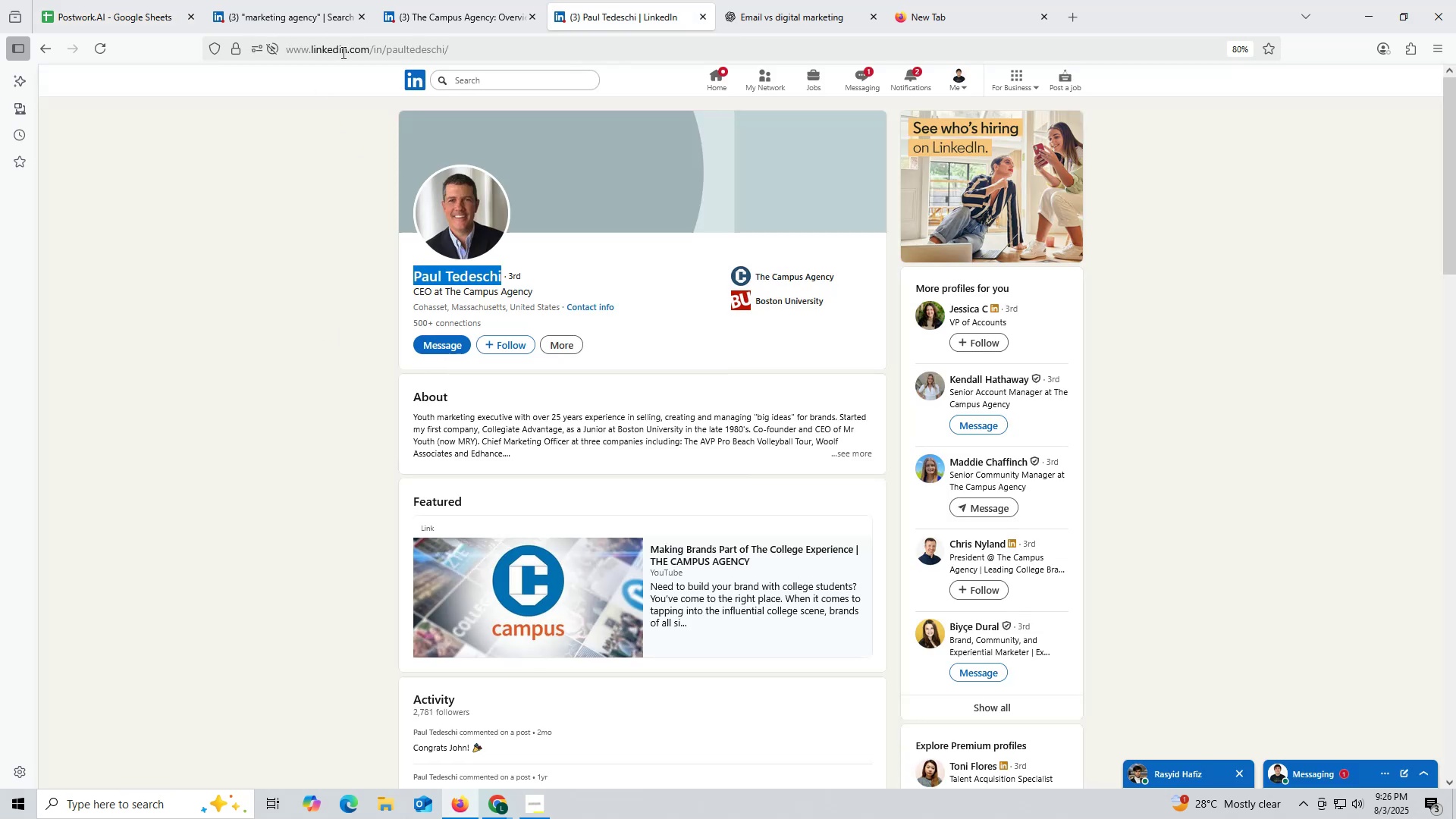 
wait(5.76)
 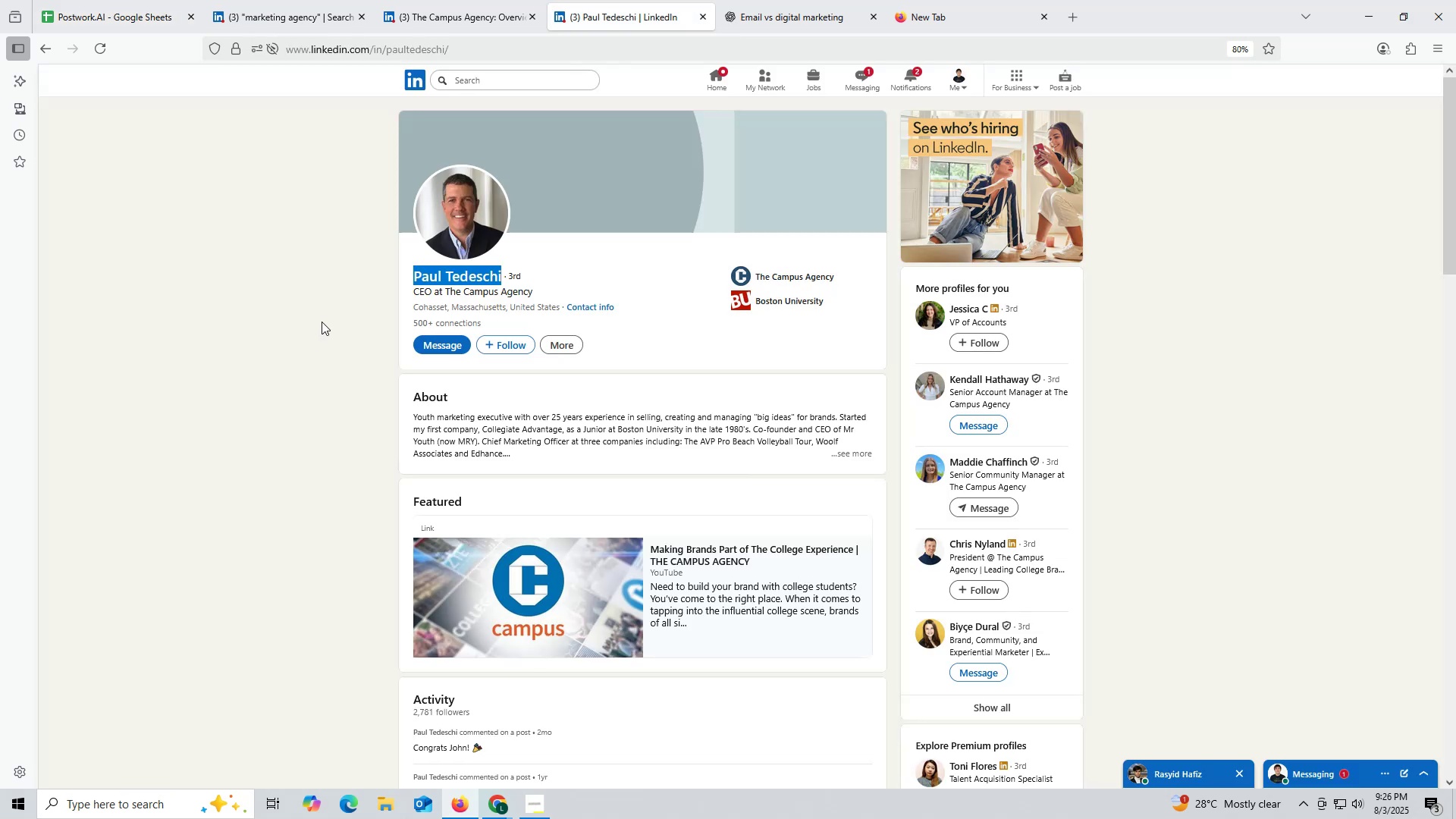 
double_click([342, 52])
 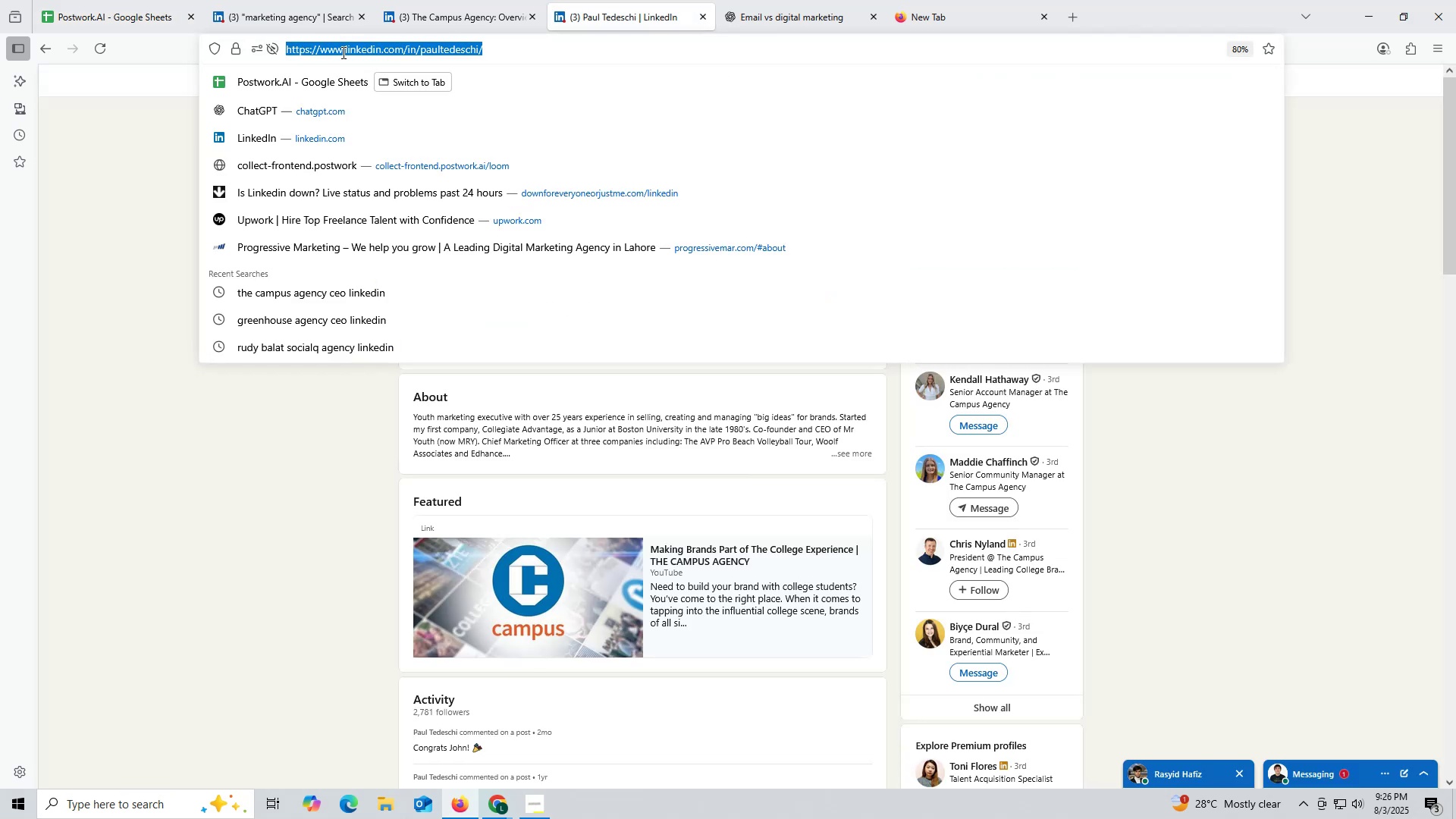 
triple_click([342, 52])
 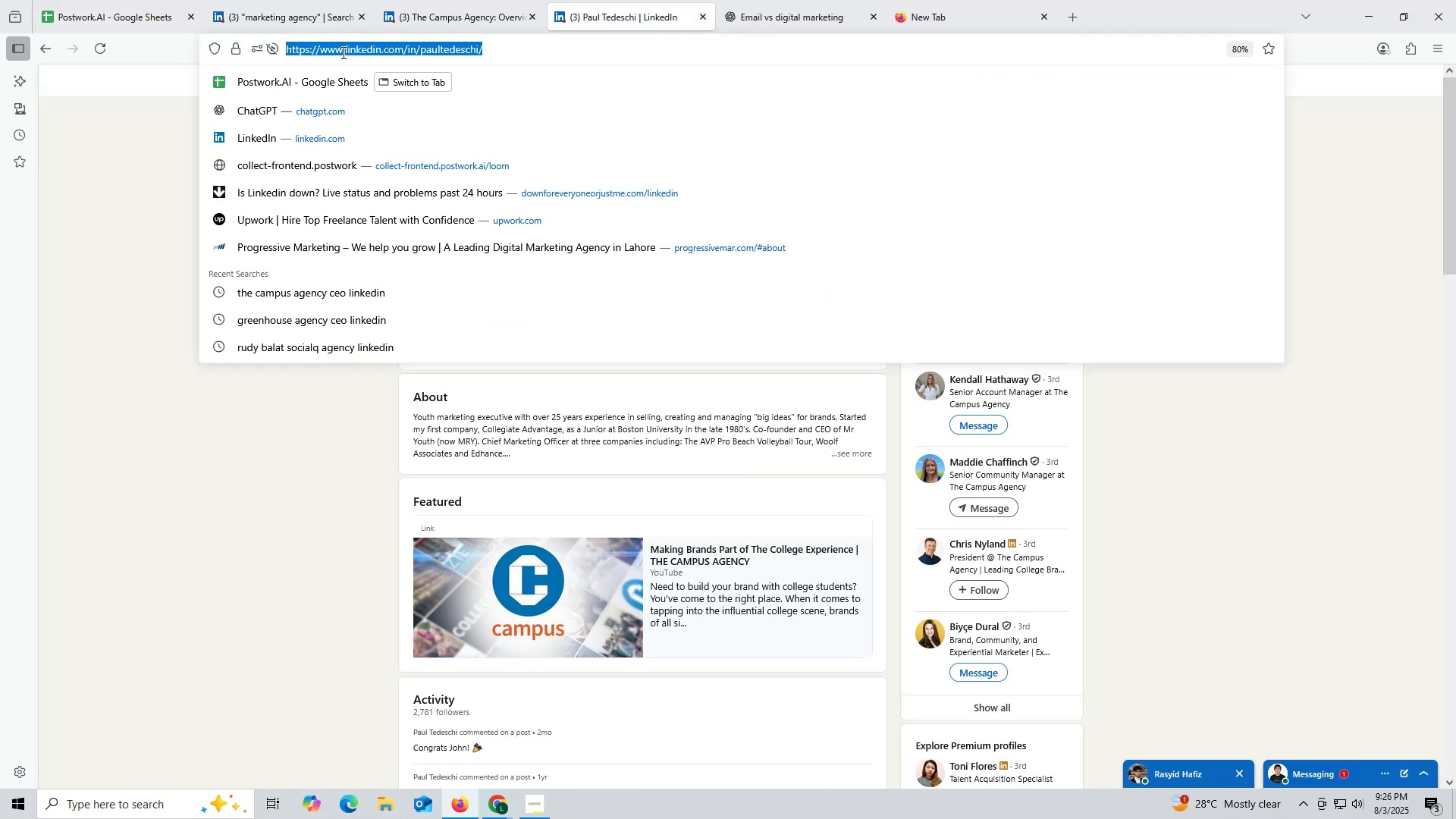 
key(Control+ControlLeft)
 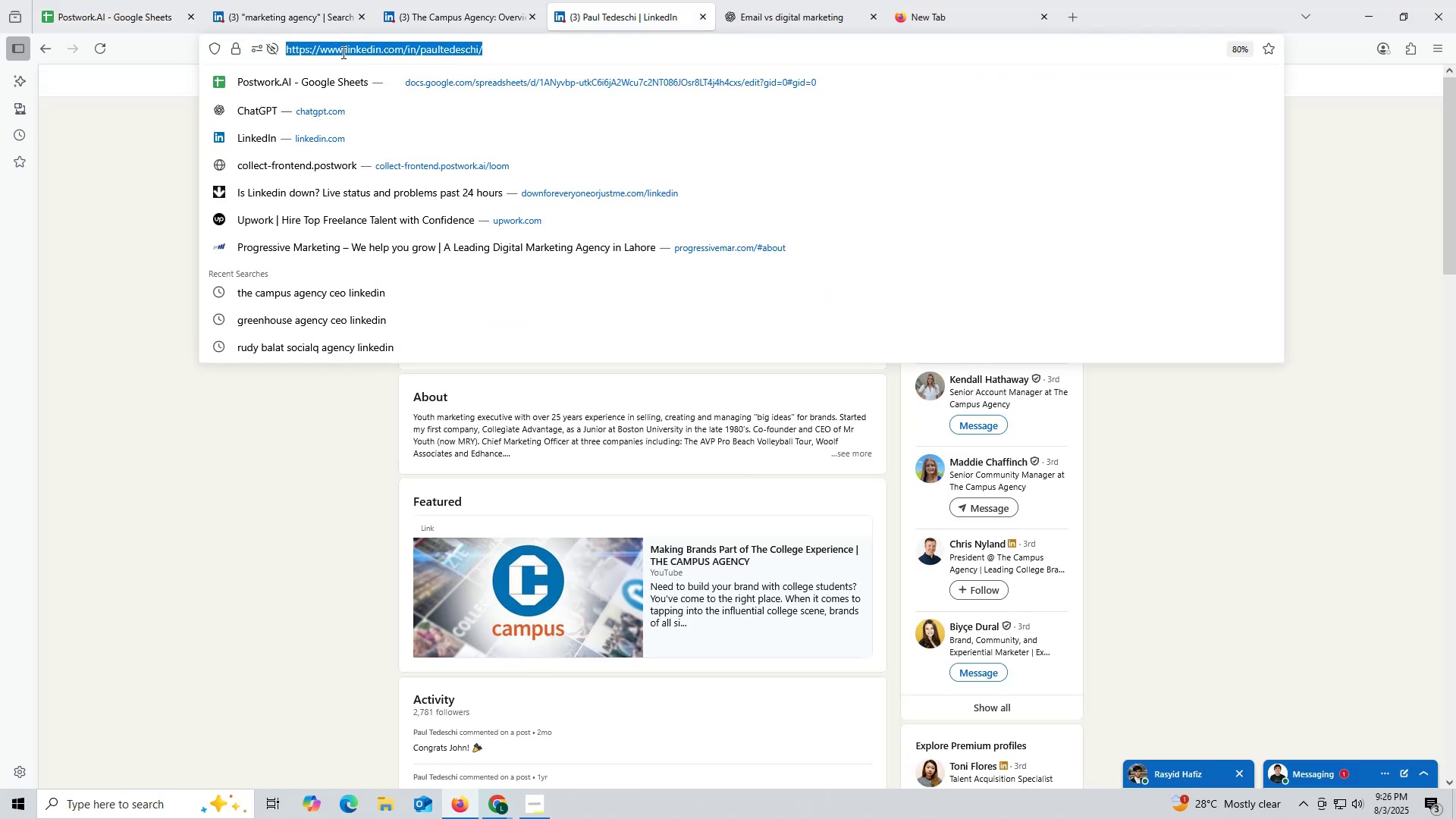 
key(Control+C)
 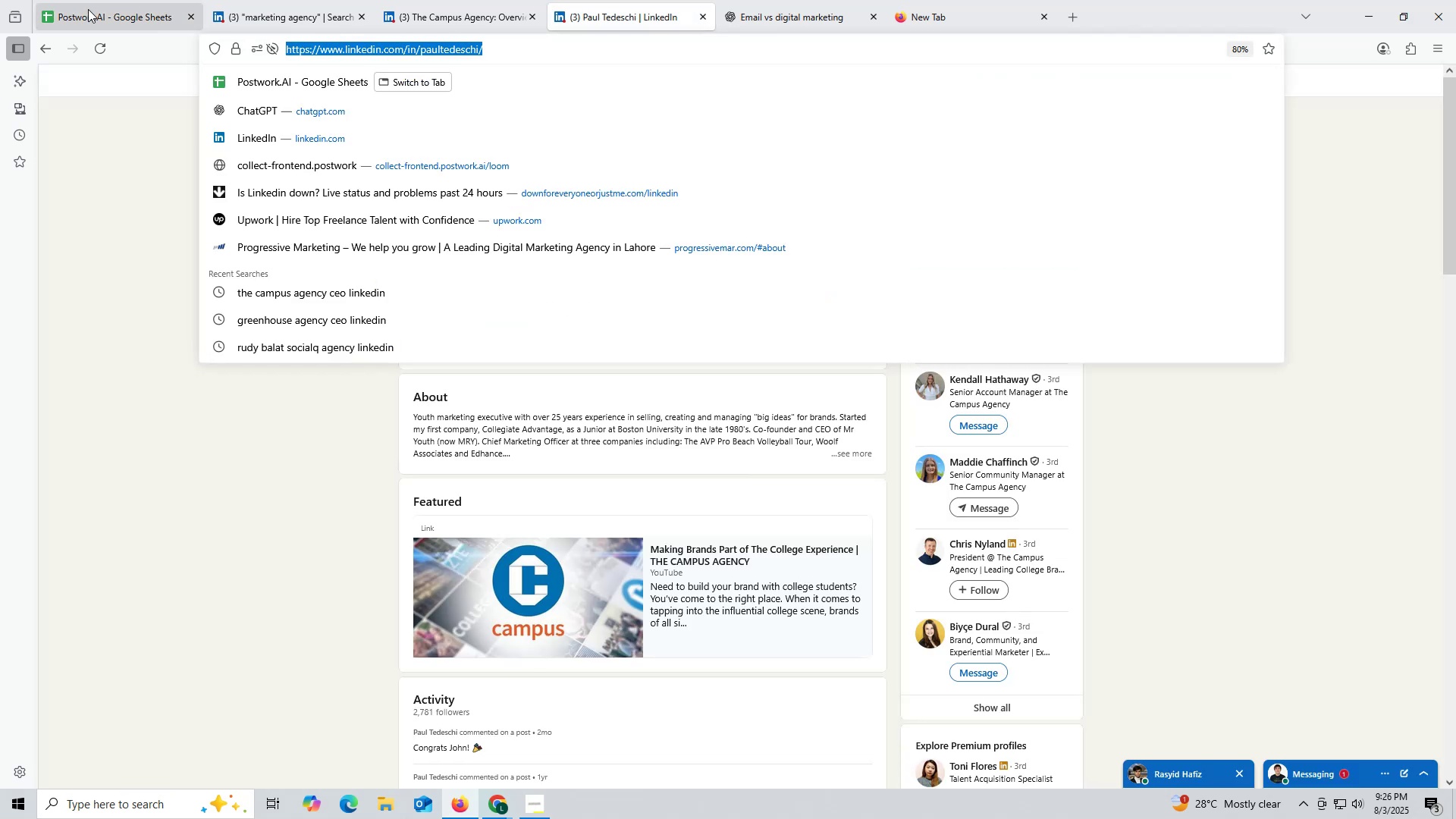 
left_click([88, 9])
 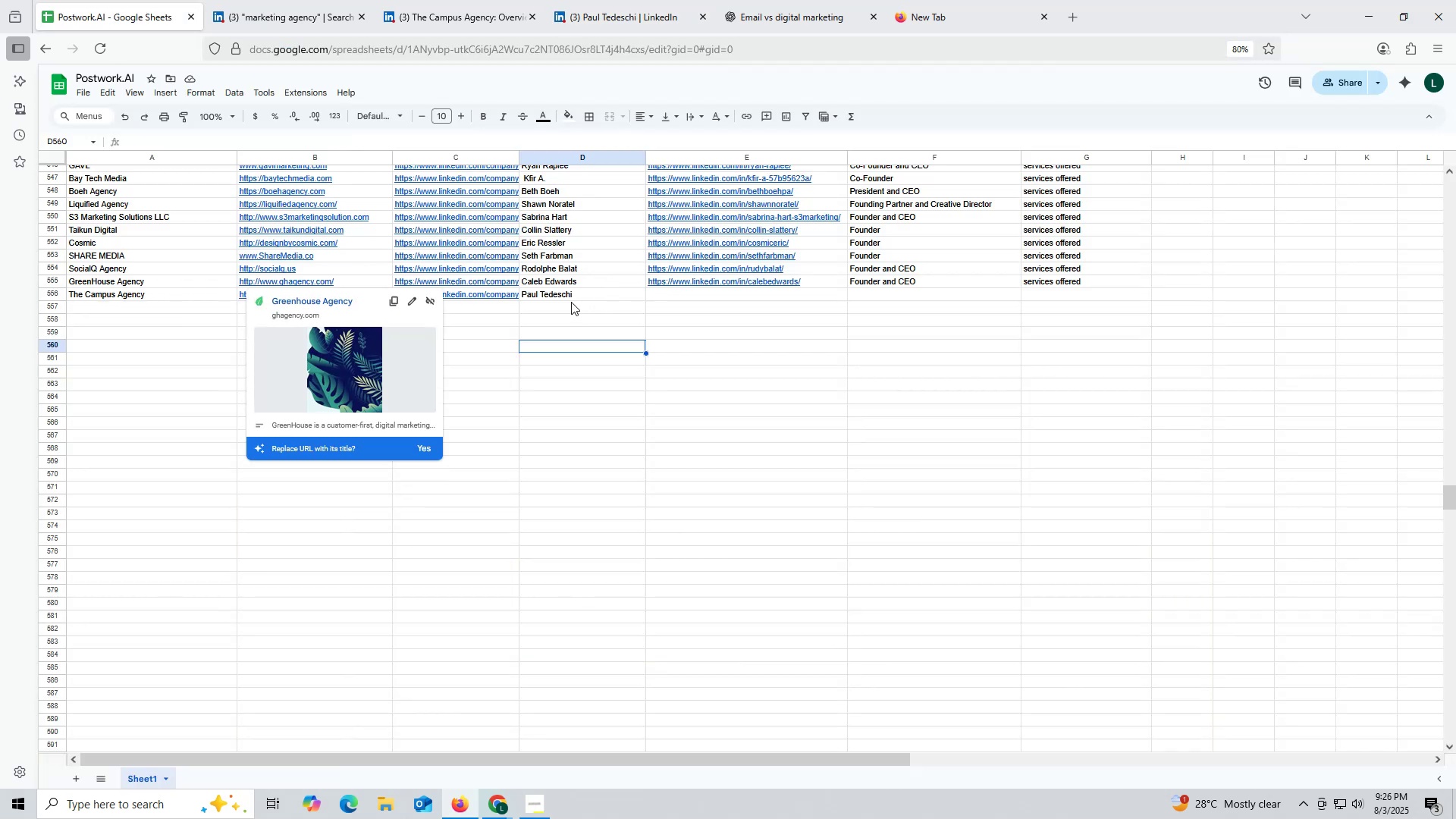 
double_click([682, 297])
 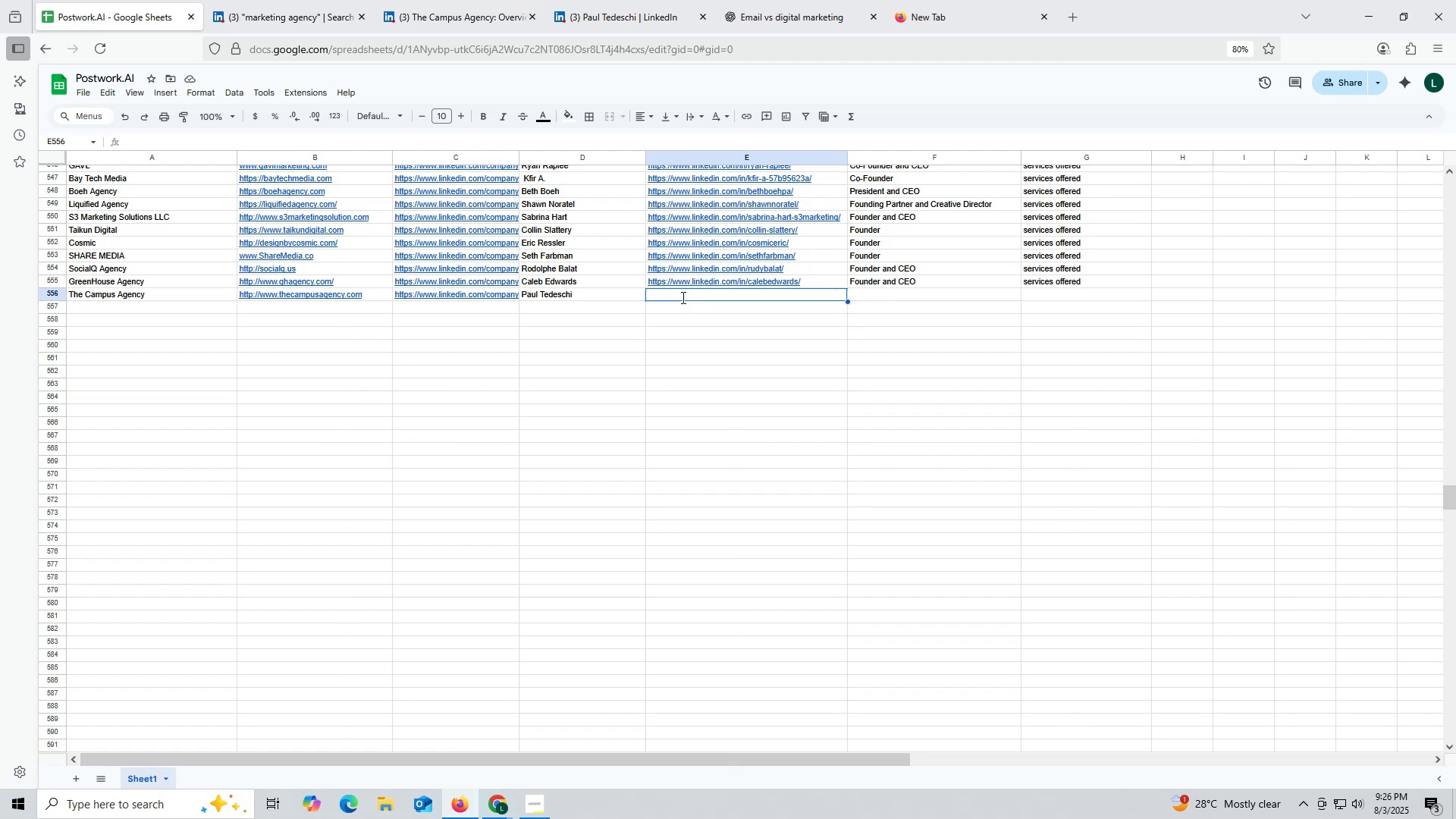 
key(Control+ControlLeft)
 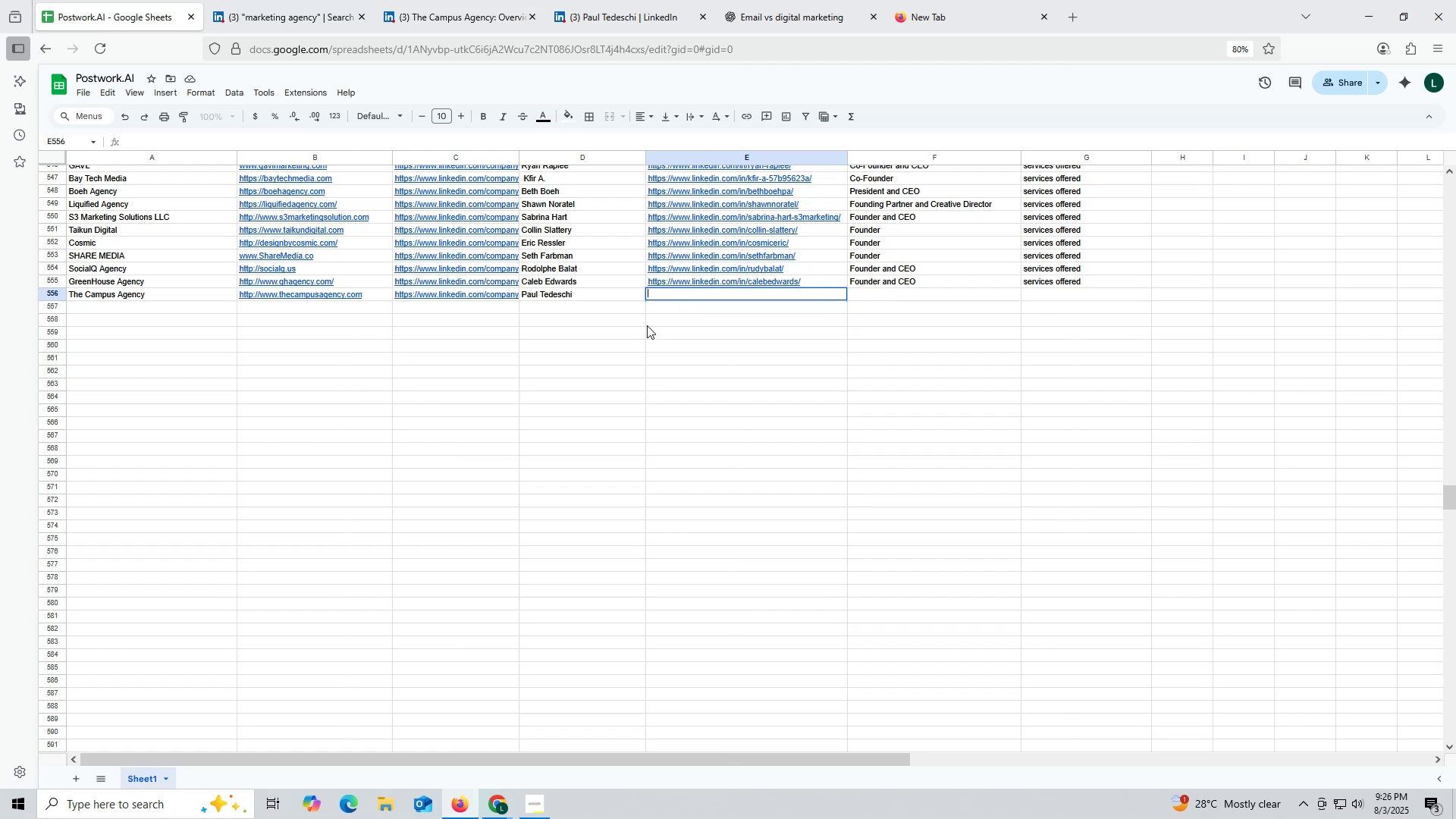 
key(Control+V)
 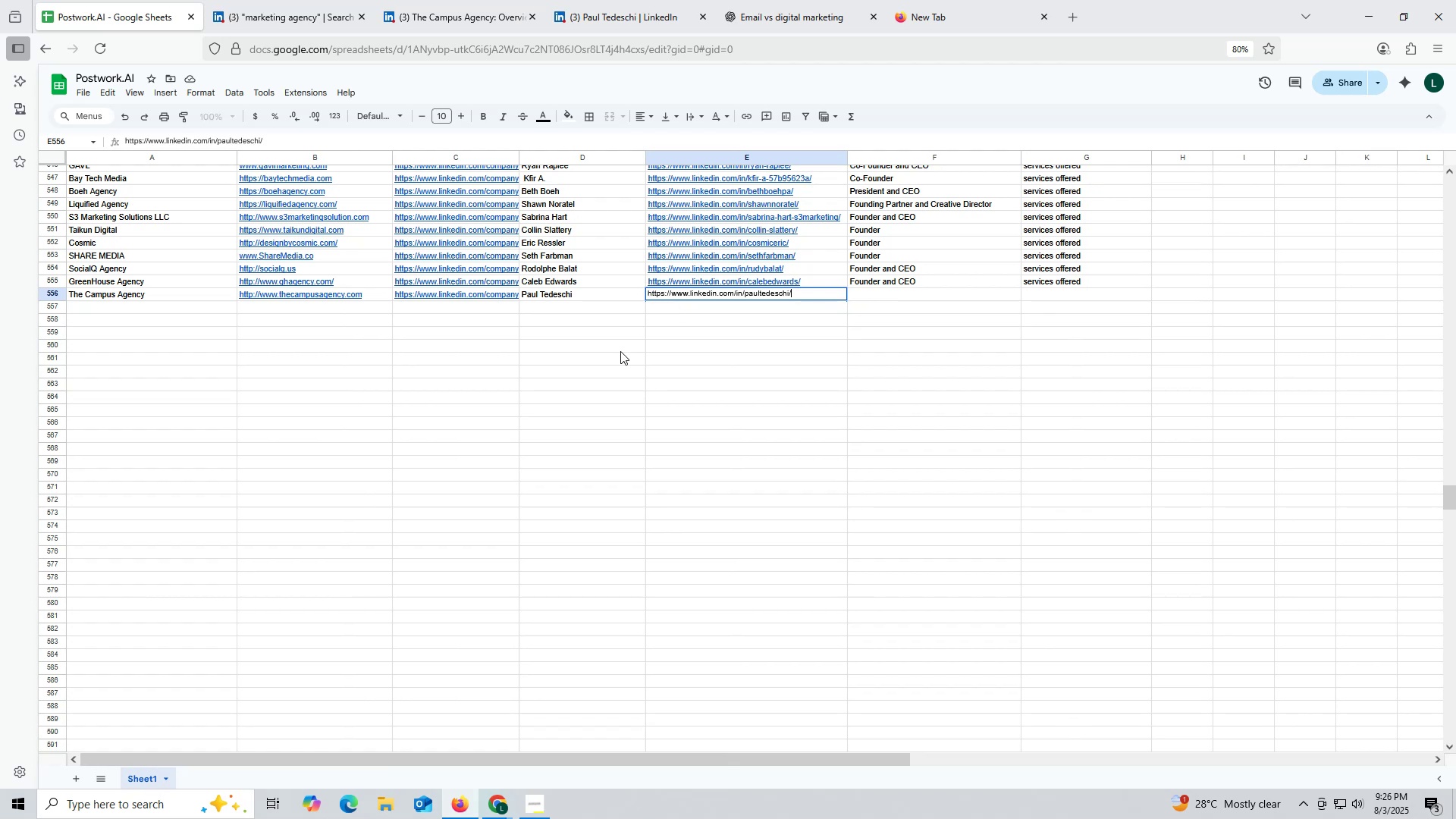 
triple_click([620, 351])
 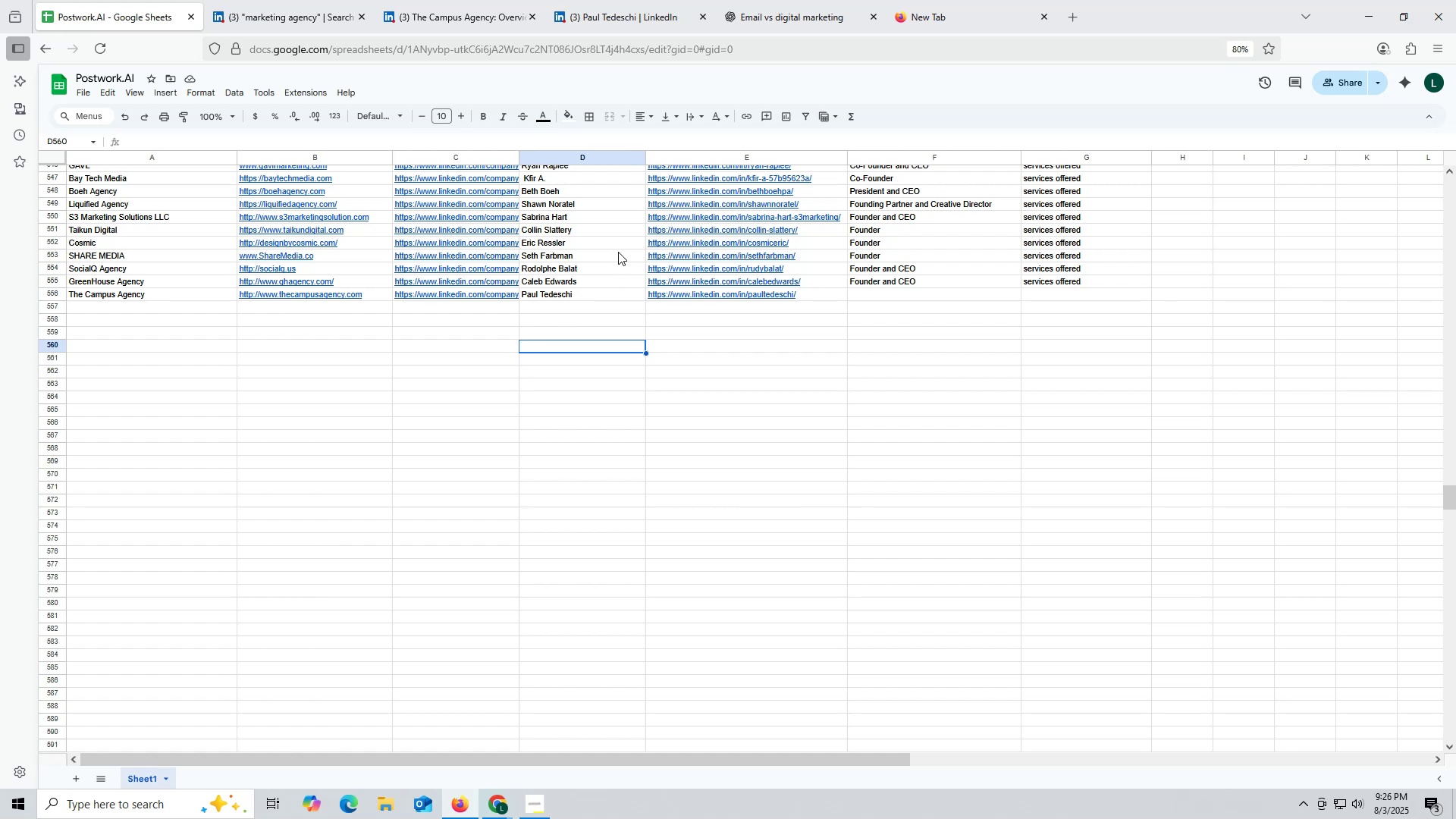 
wait(19.66)
 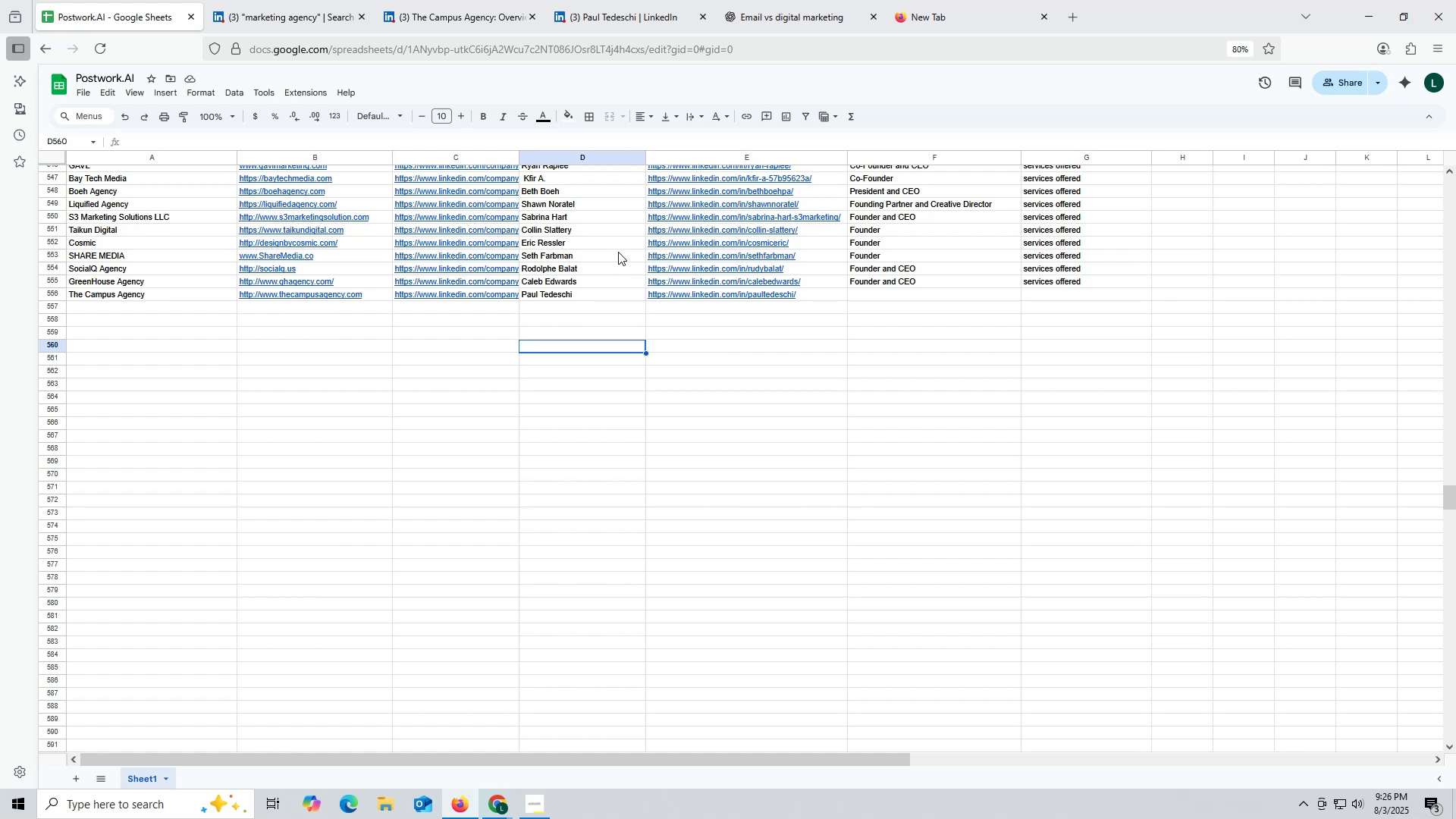 
left_click([603, 21])
 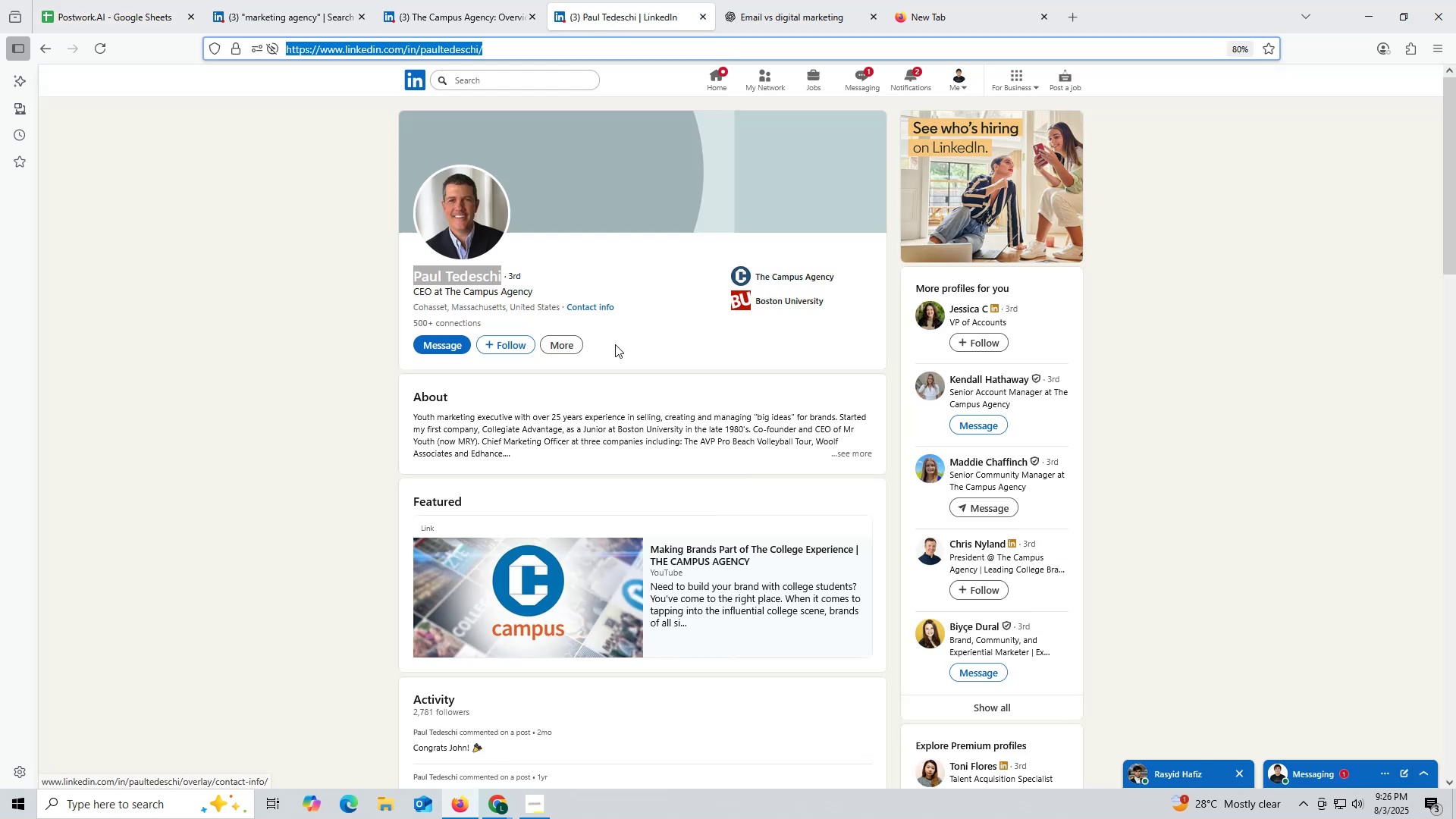 
scroll: coordinate [615, 342], scroll_direction: down, amount: 5.0
 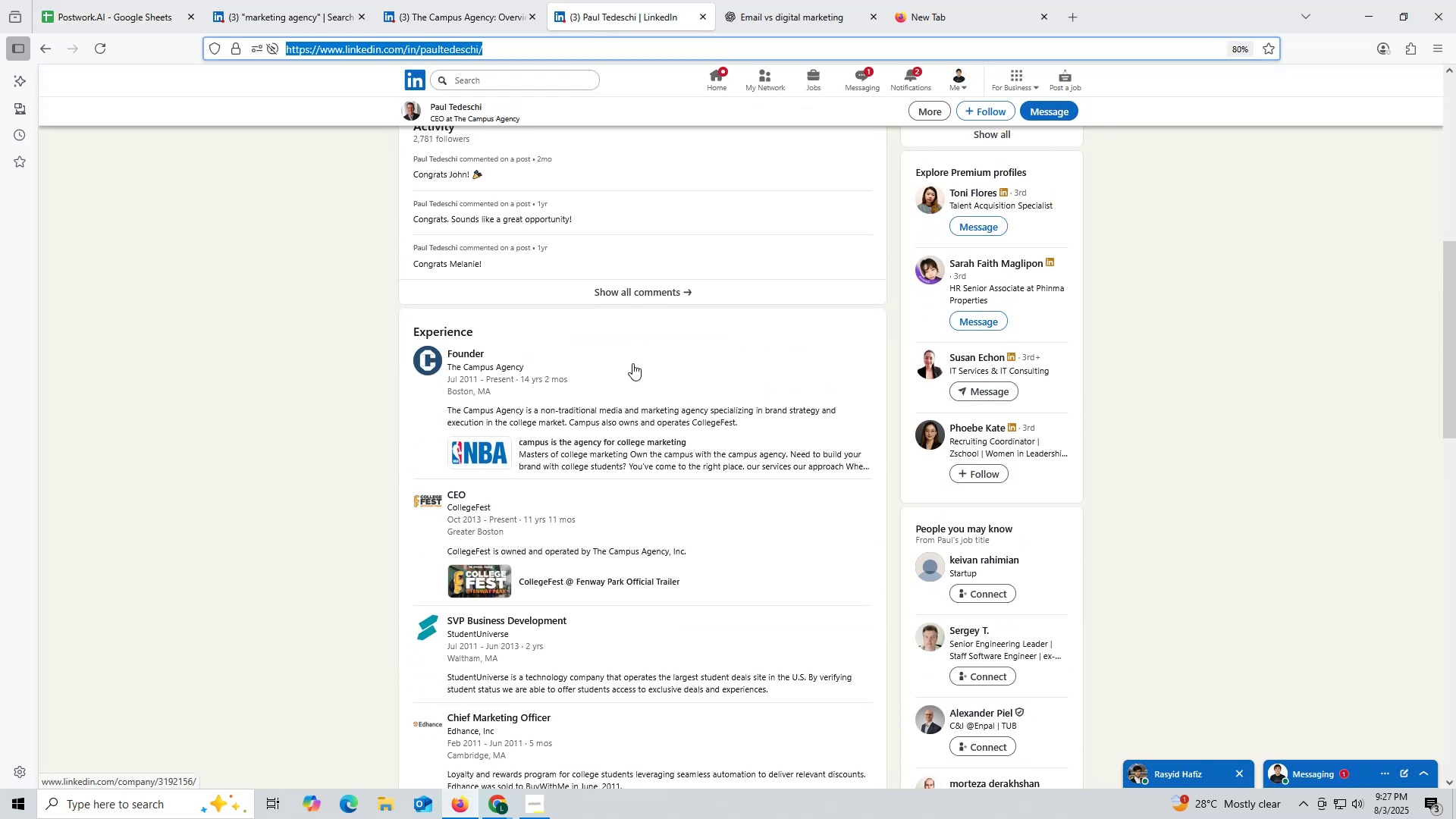 
scroll: coordinate [605, 316], scroll_direction: up, amount: 5.0
 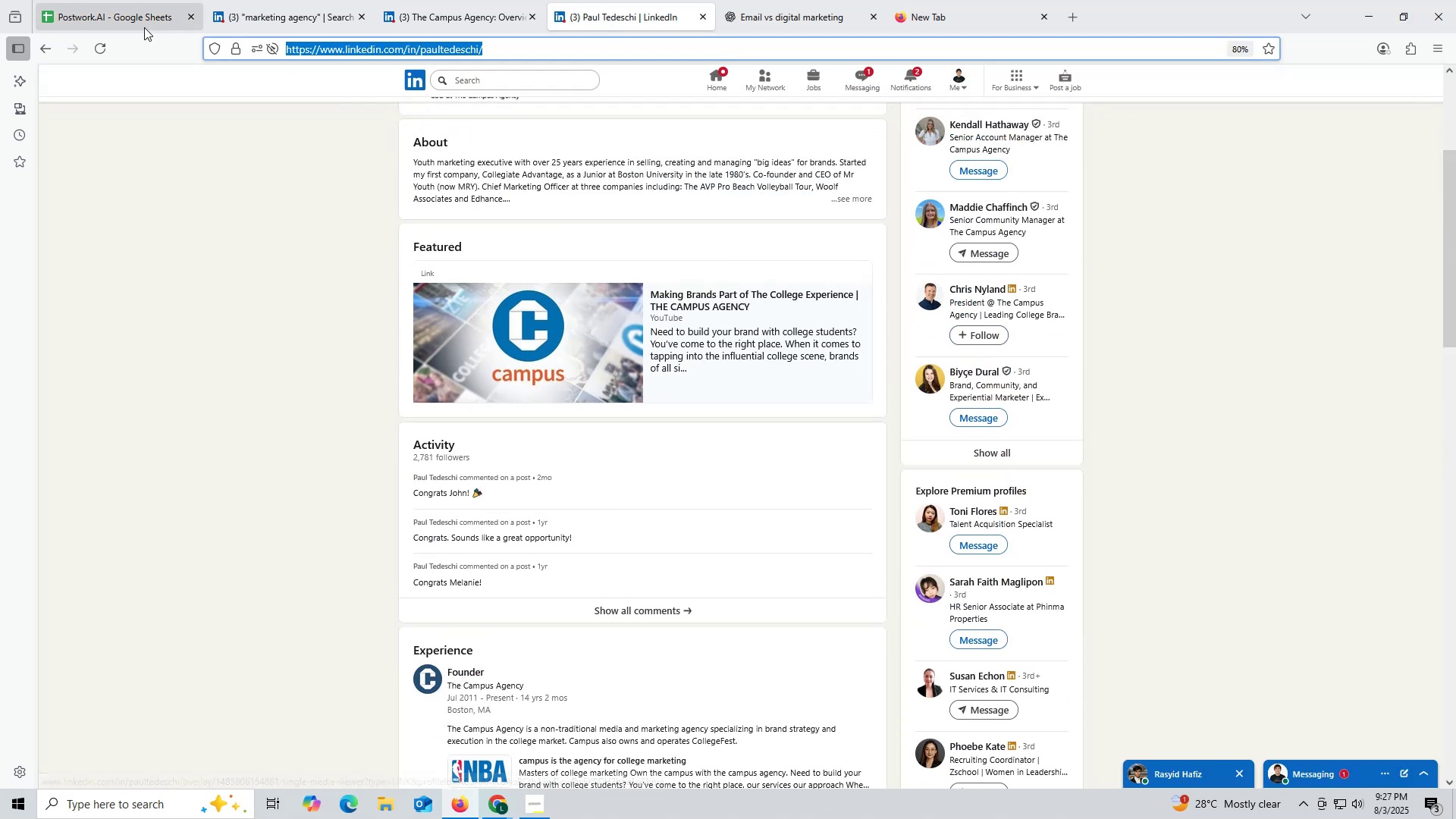 
left_click([142, 25])
 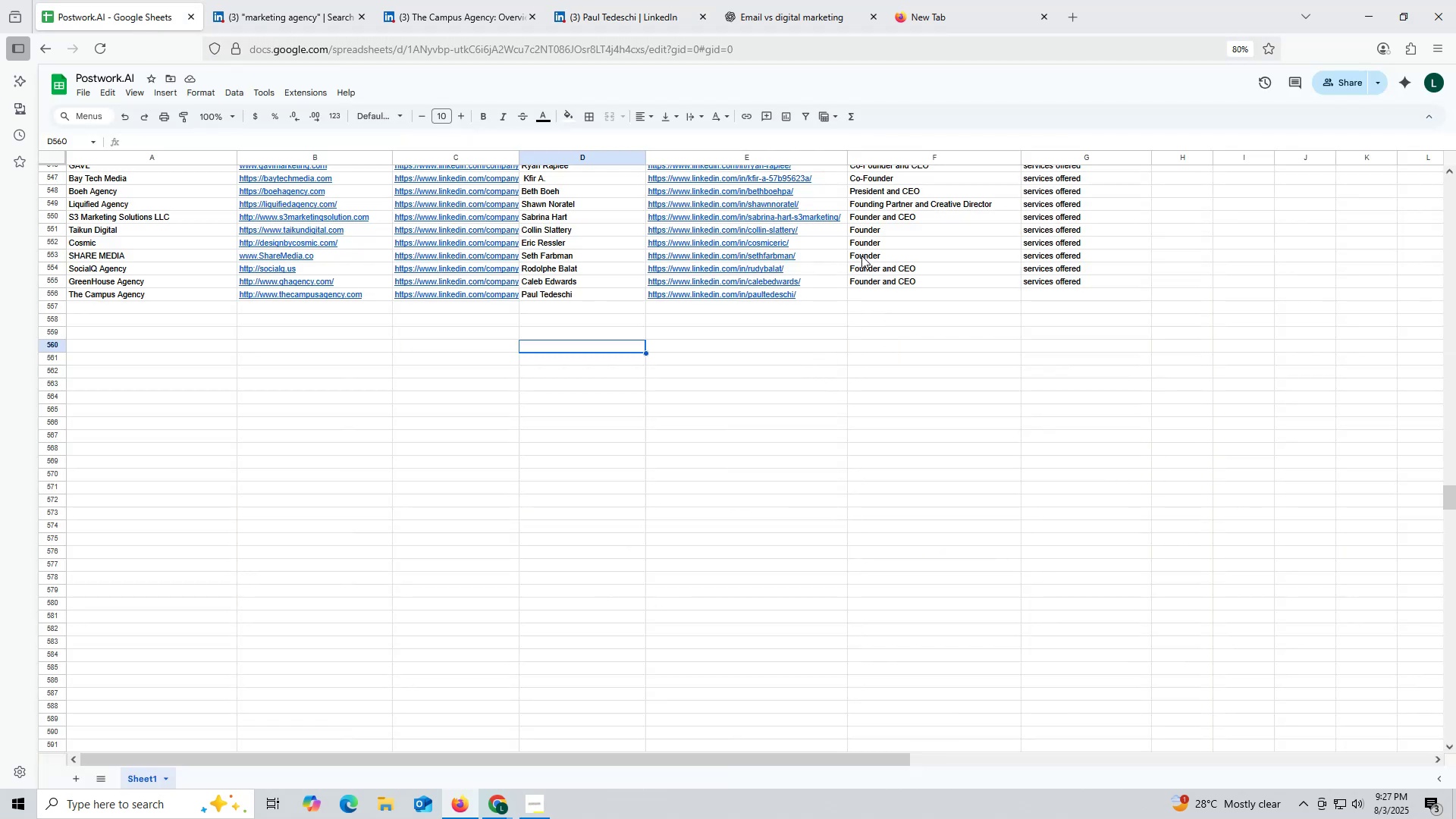 
left_click([861, 255])
 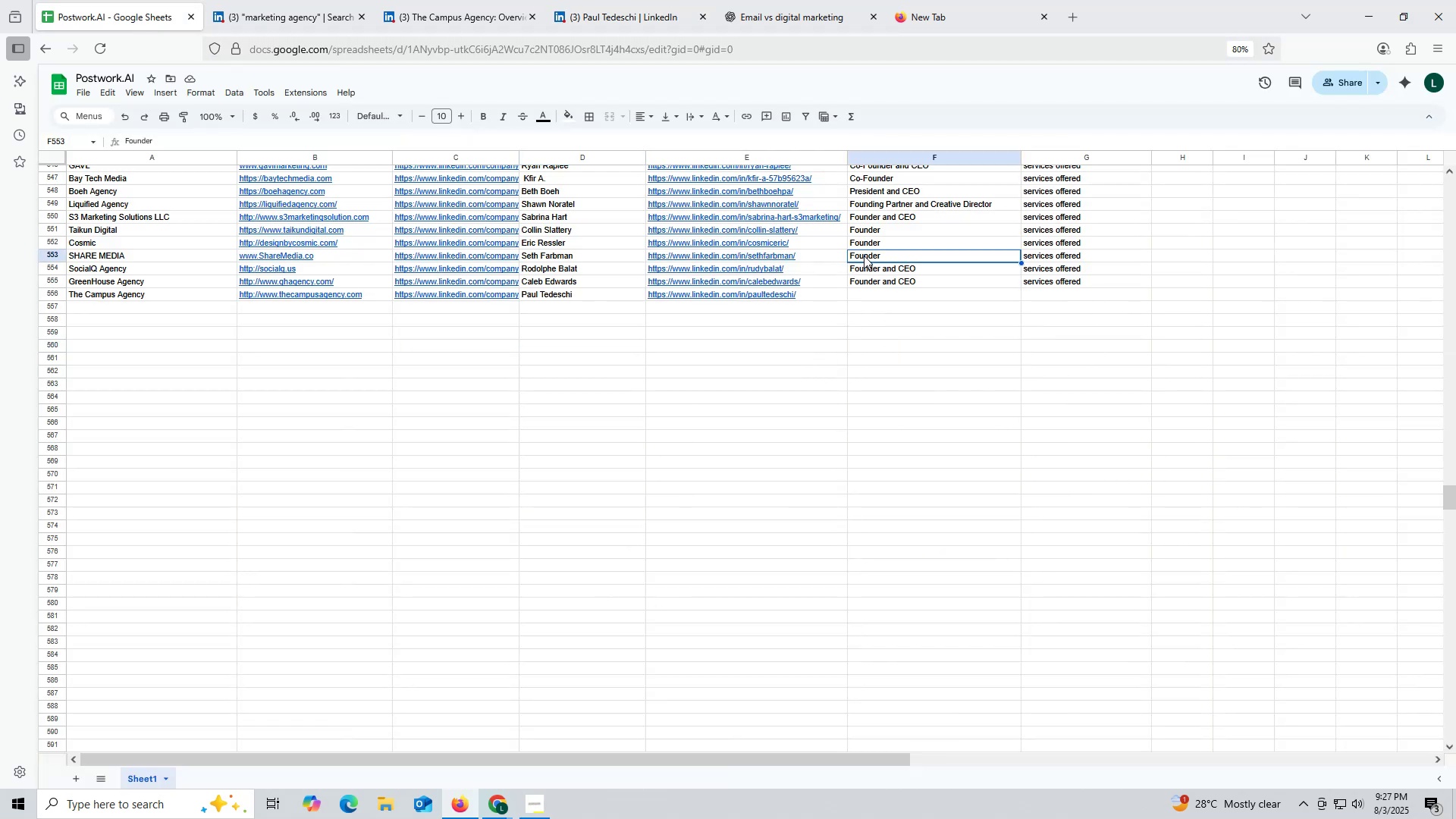 
key(Control+ControlLeft)
 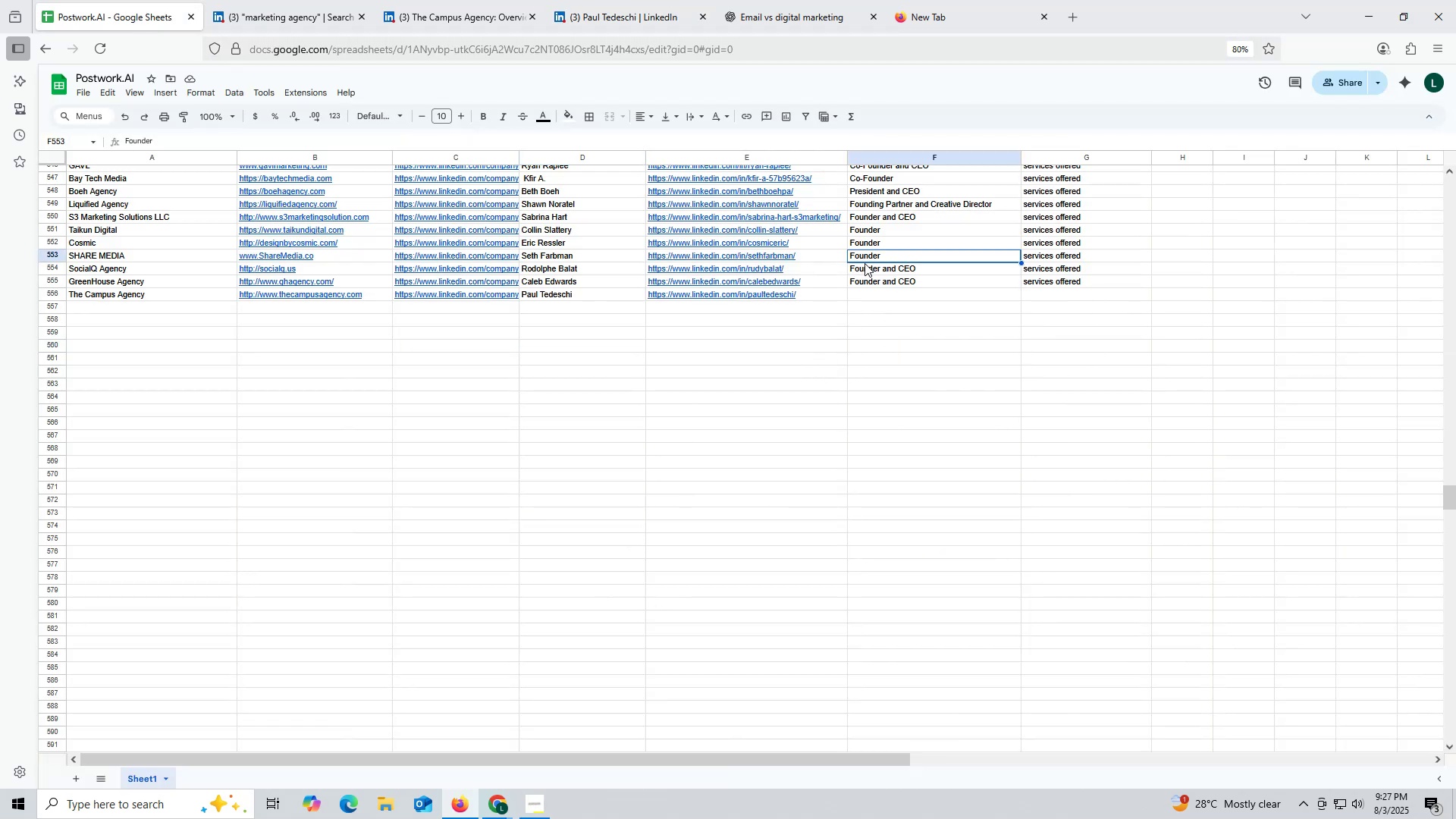 
key(Control+C)
 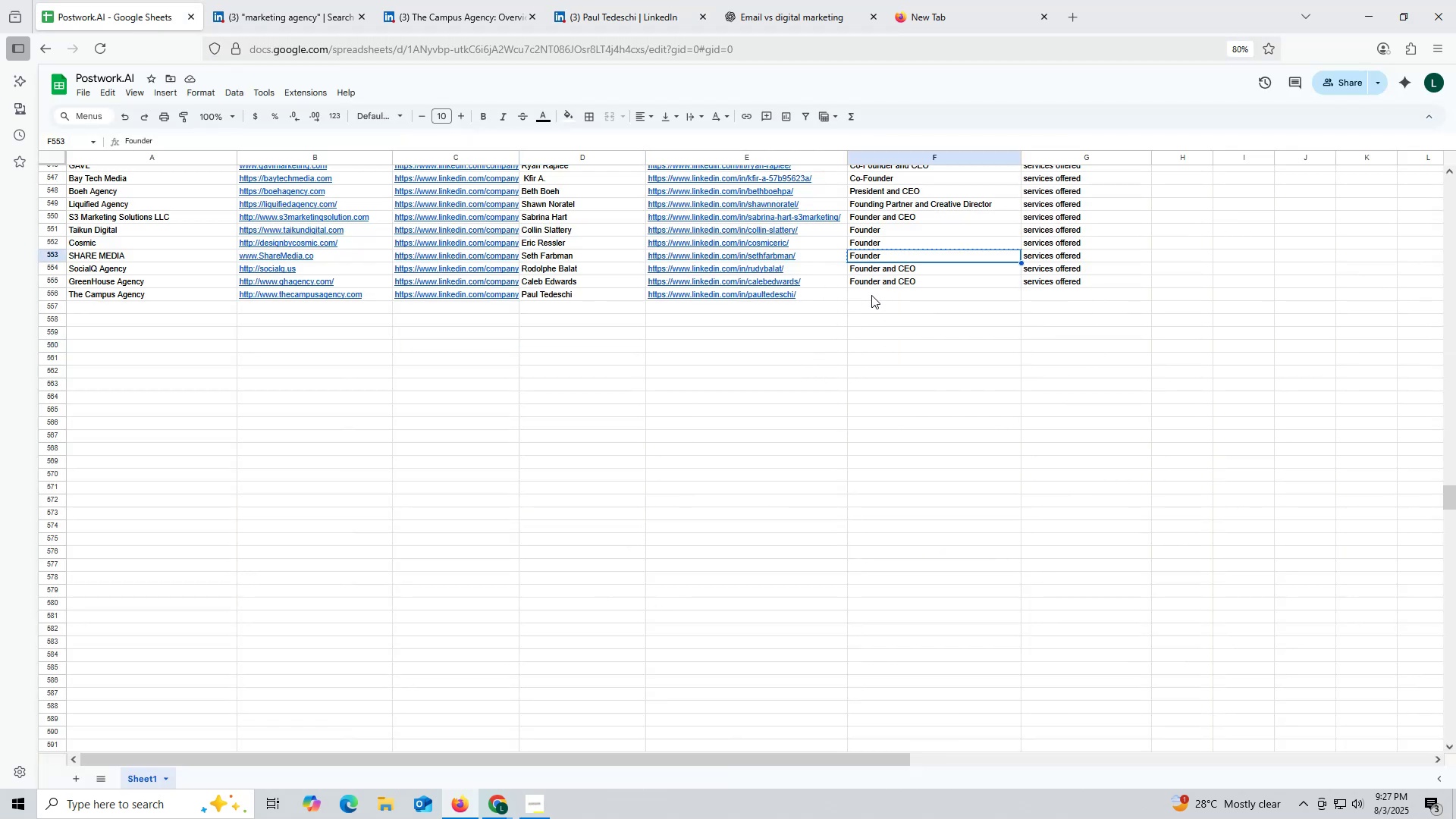 
left_click([871, 295])
 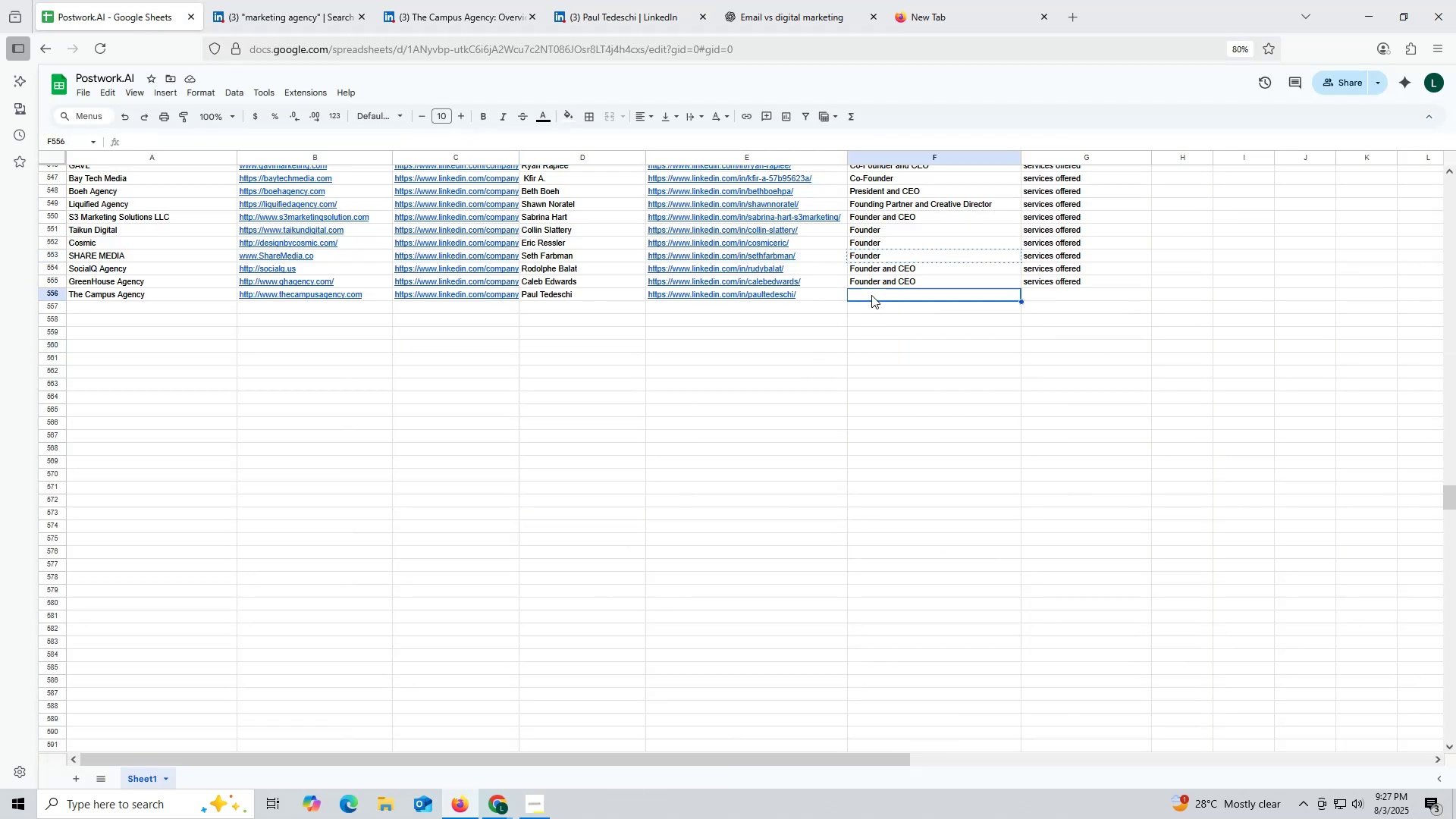 
key(Control+ControlLeft)
 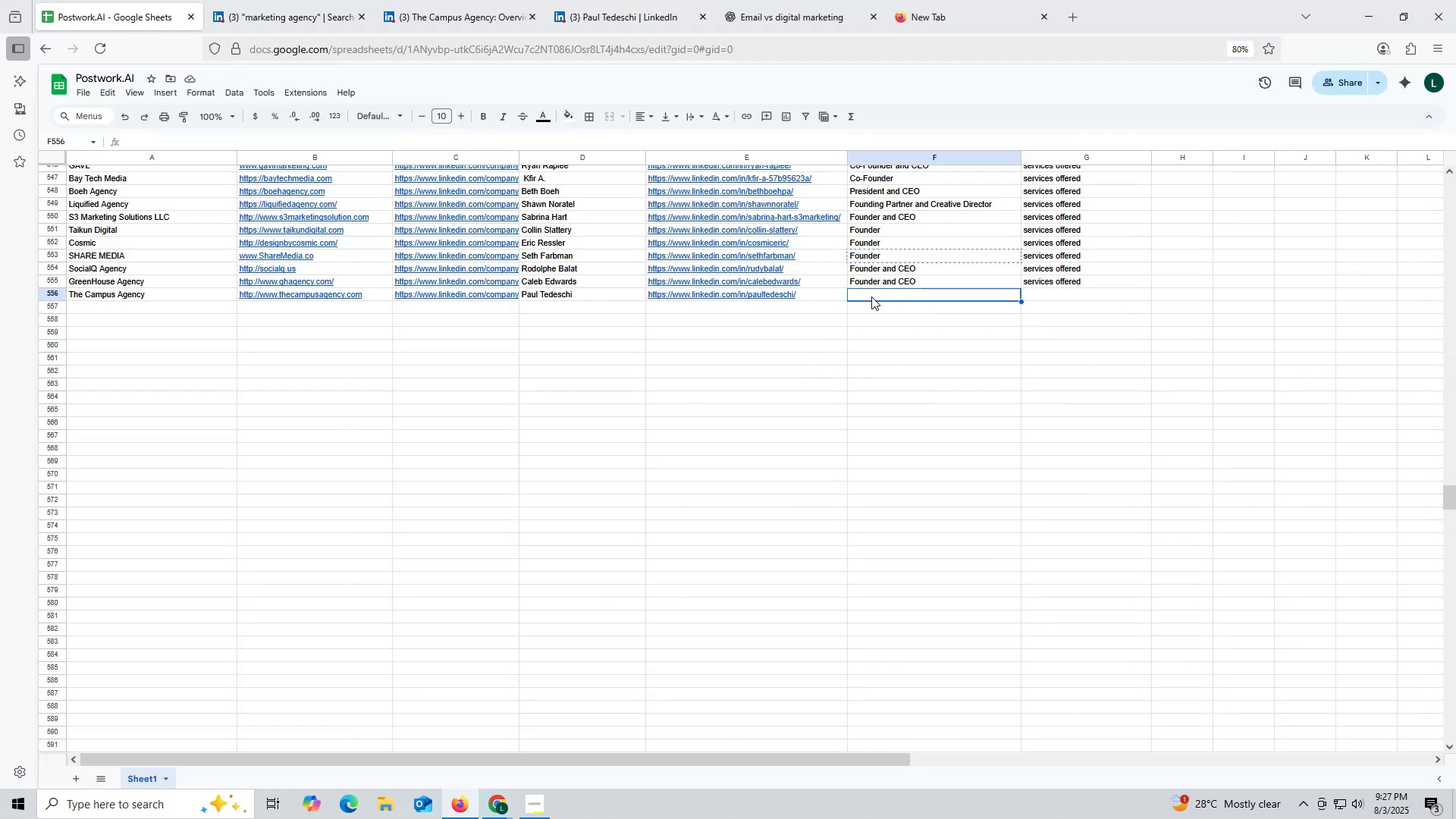 
key(Control+V)
 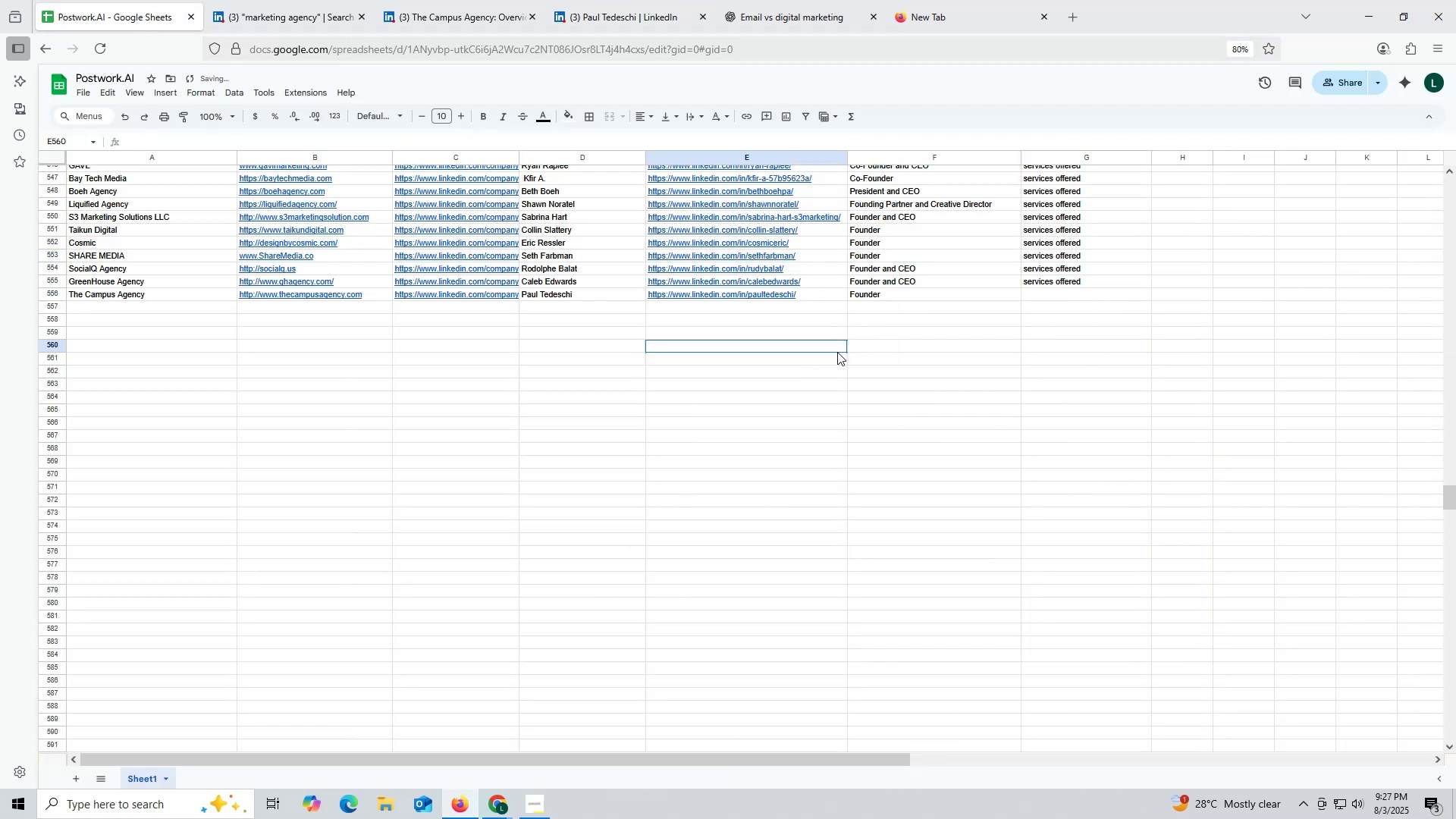 
left_click([837, 352])
 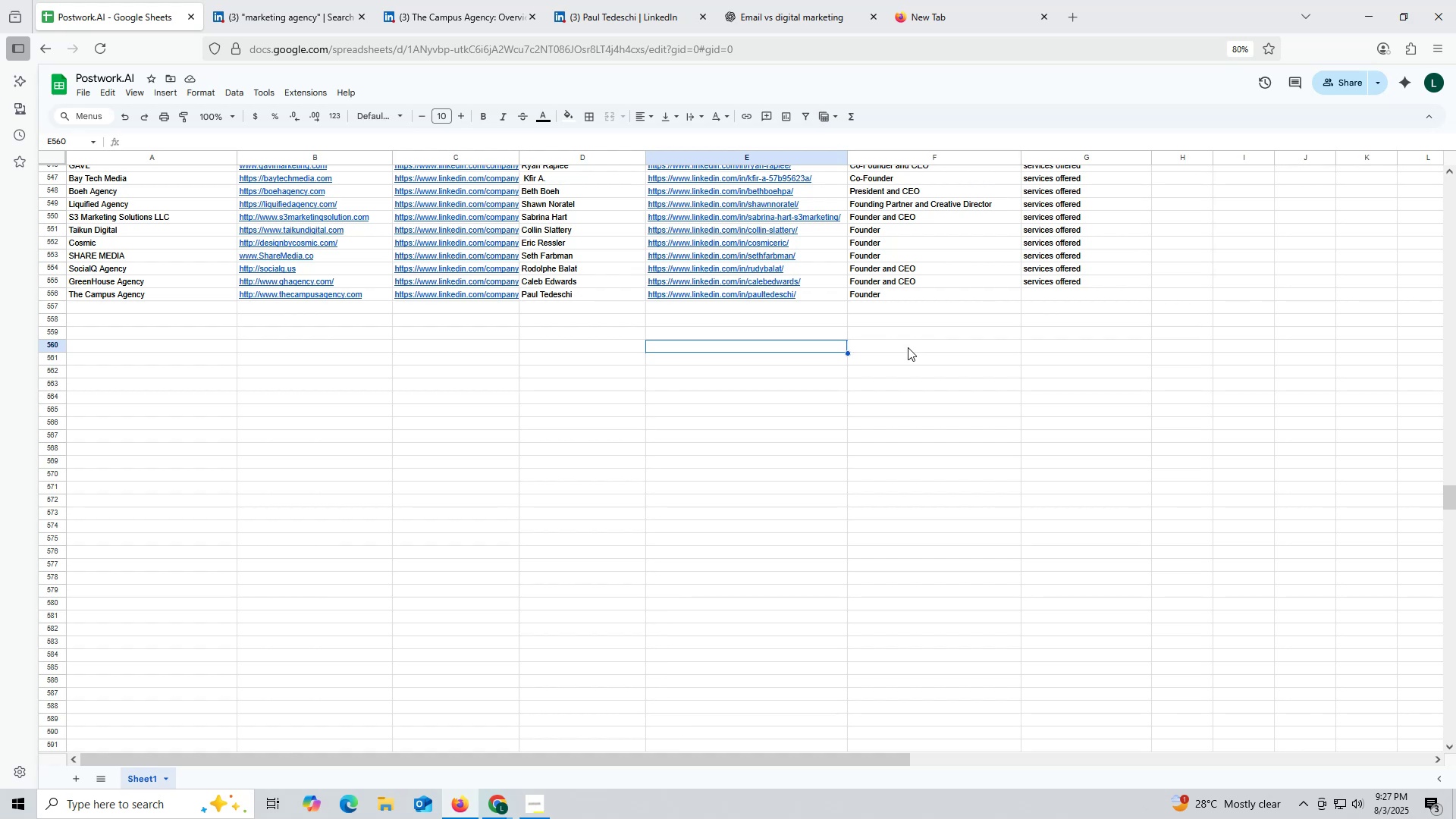 
wait(7.02)
 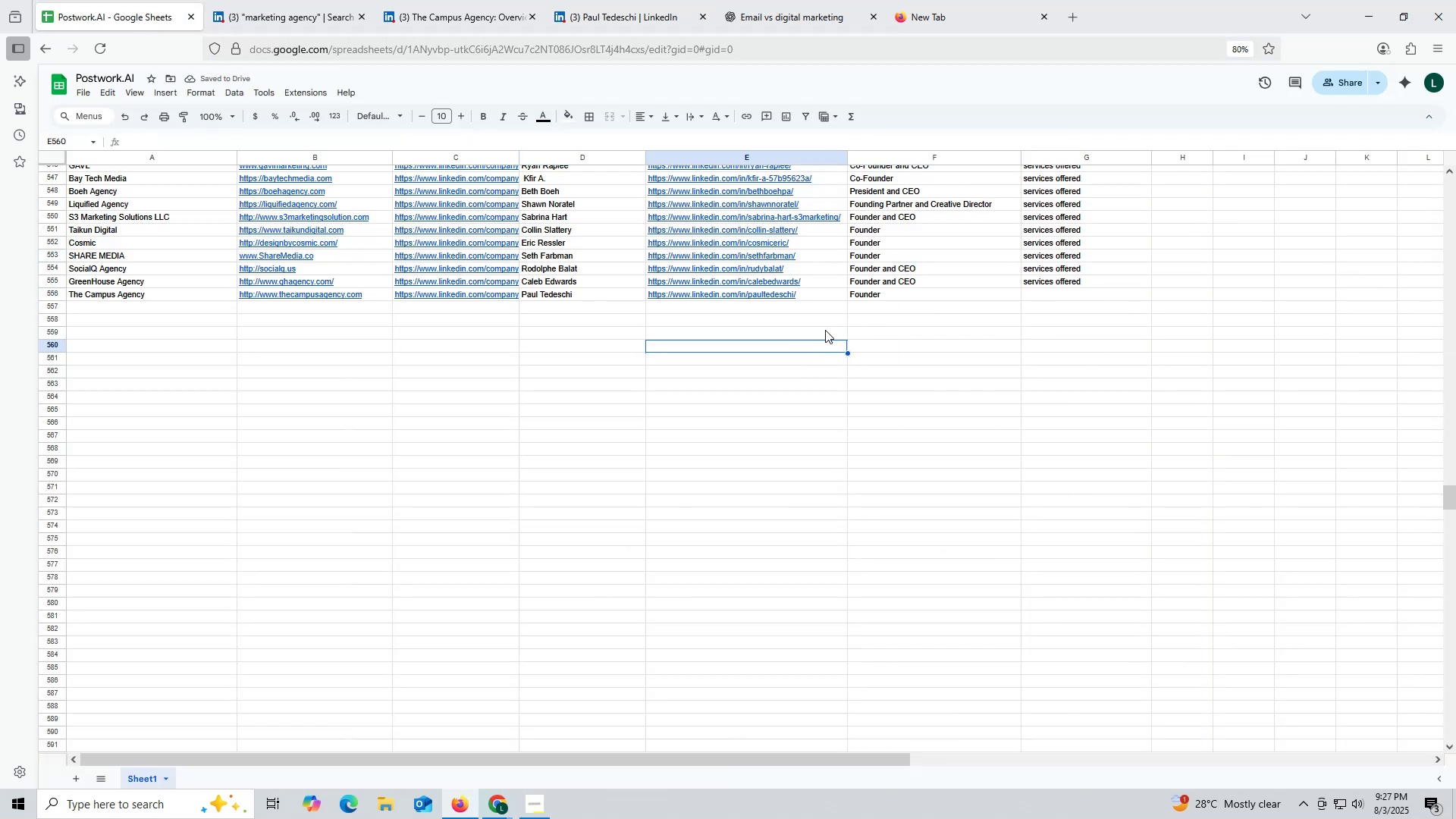 
left_click([1066, 281])
 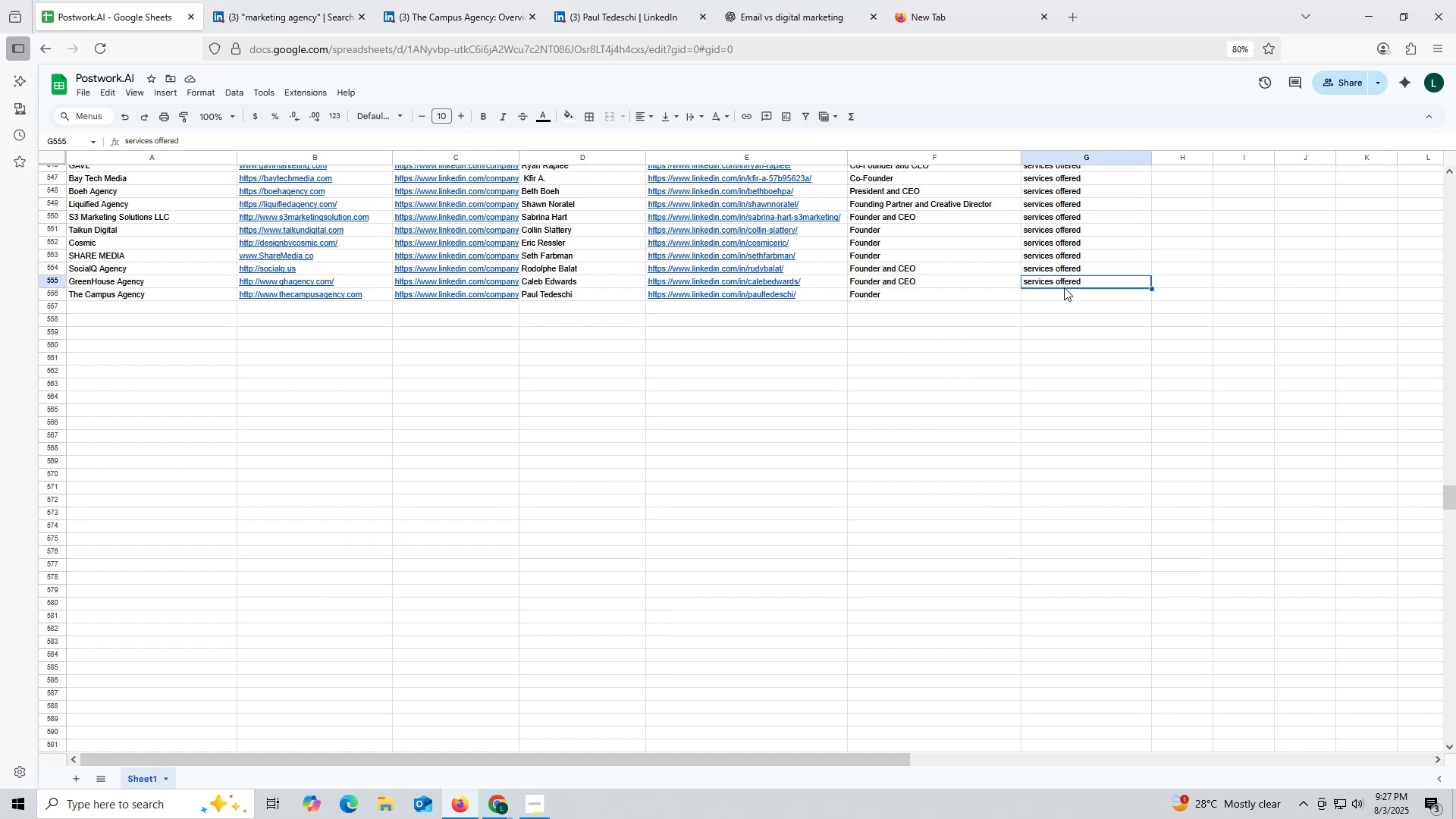 
key(Control+ControlLeft)
 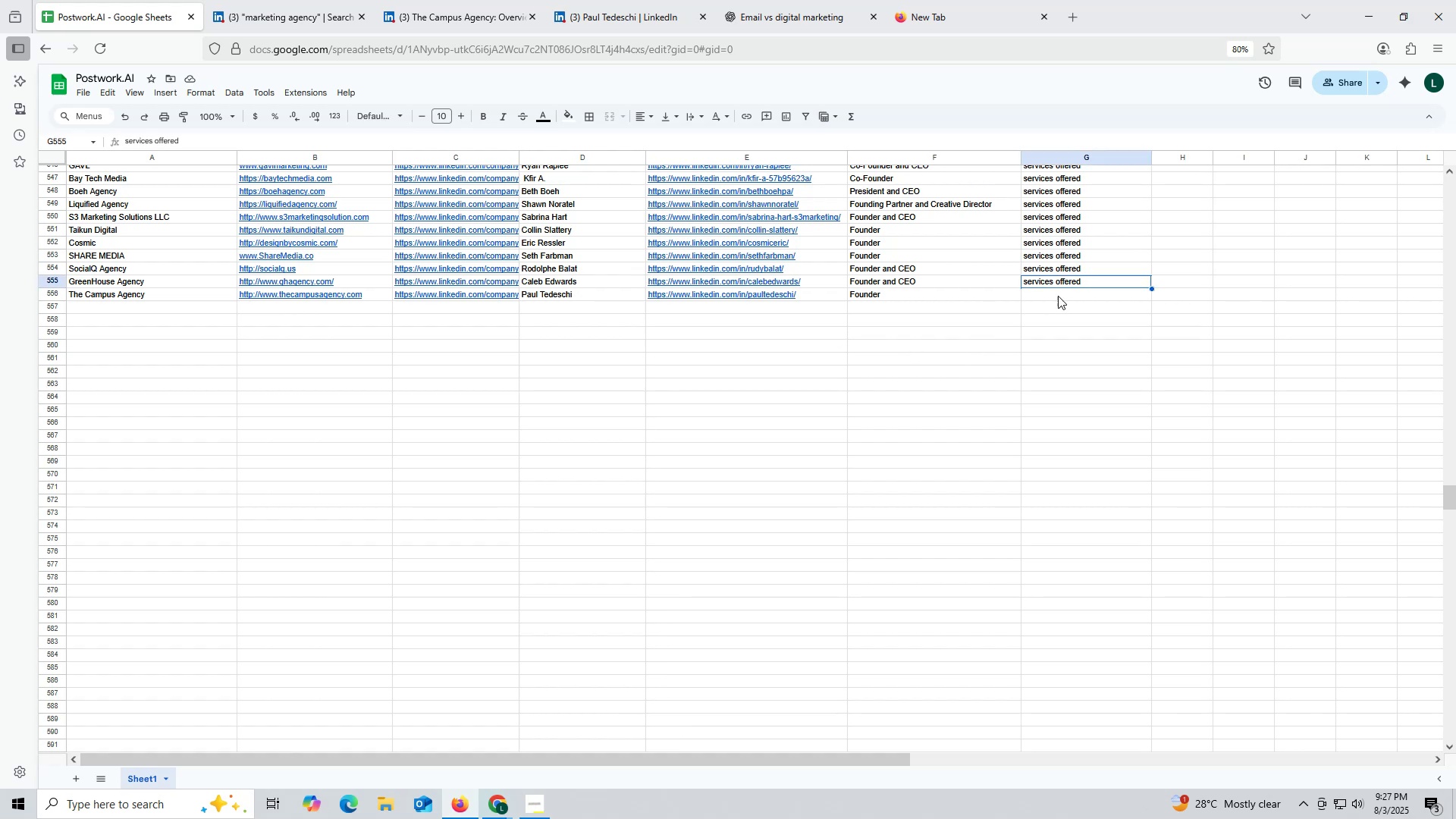 
key(Control+C)
 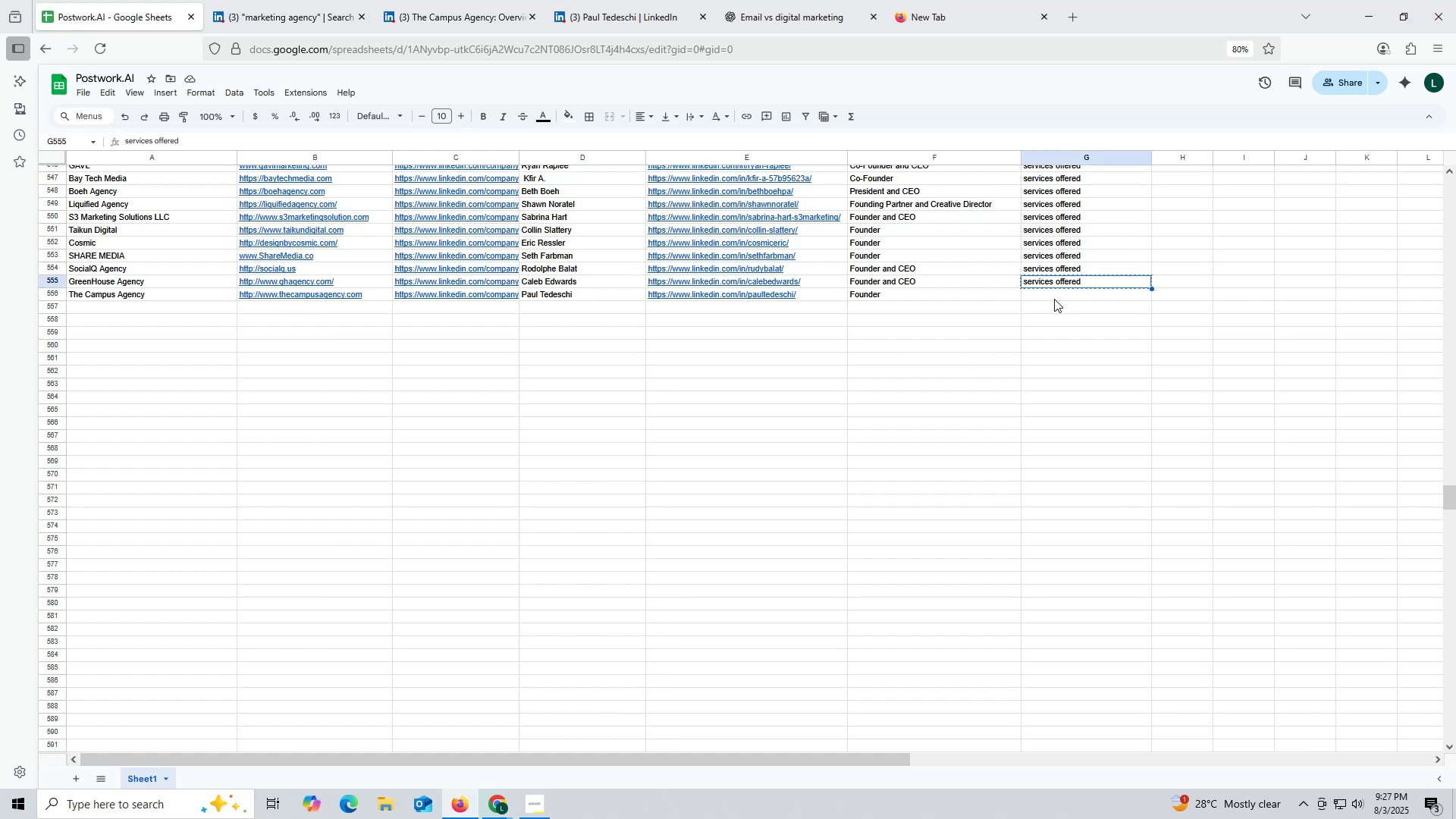 
key(Control+ControlLeft)
 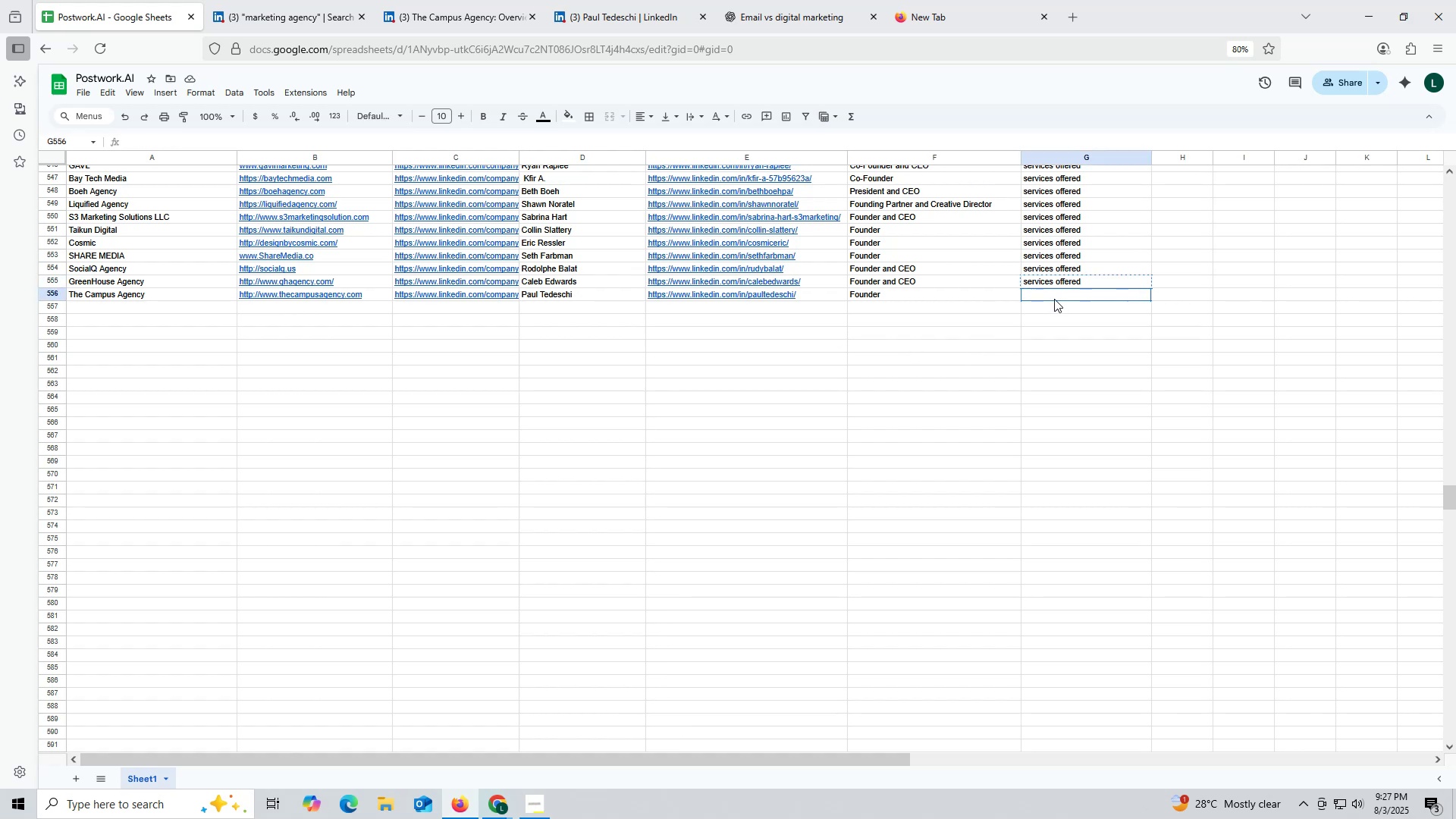 
left_click([1054, 299])
 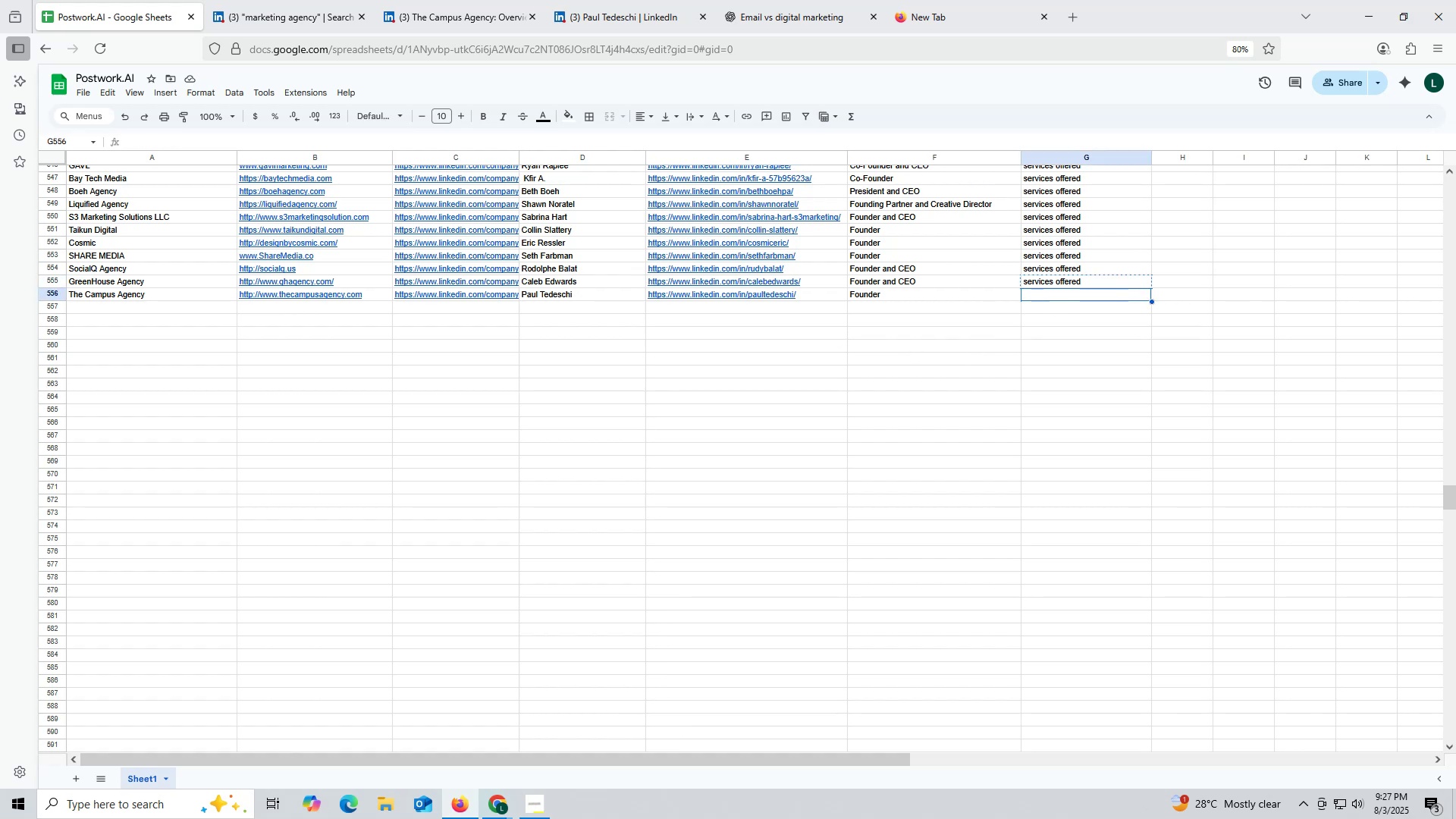 
key(Control+V)
 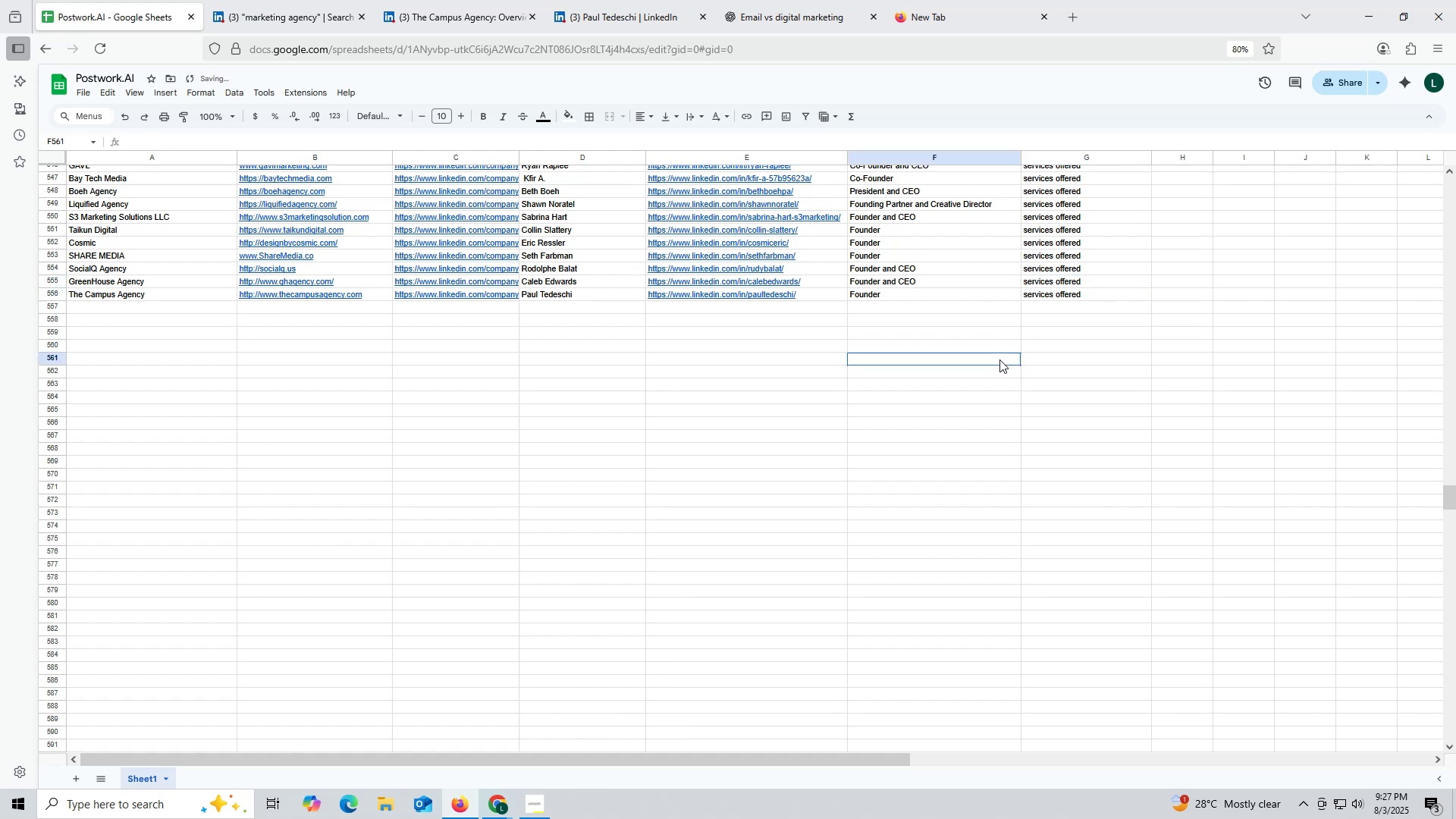 
double_click([999, 359])
 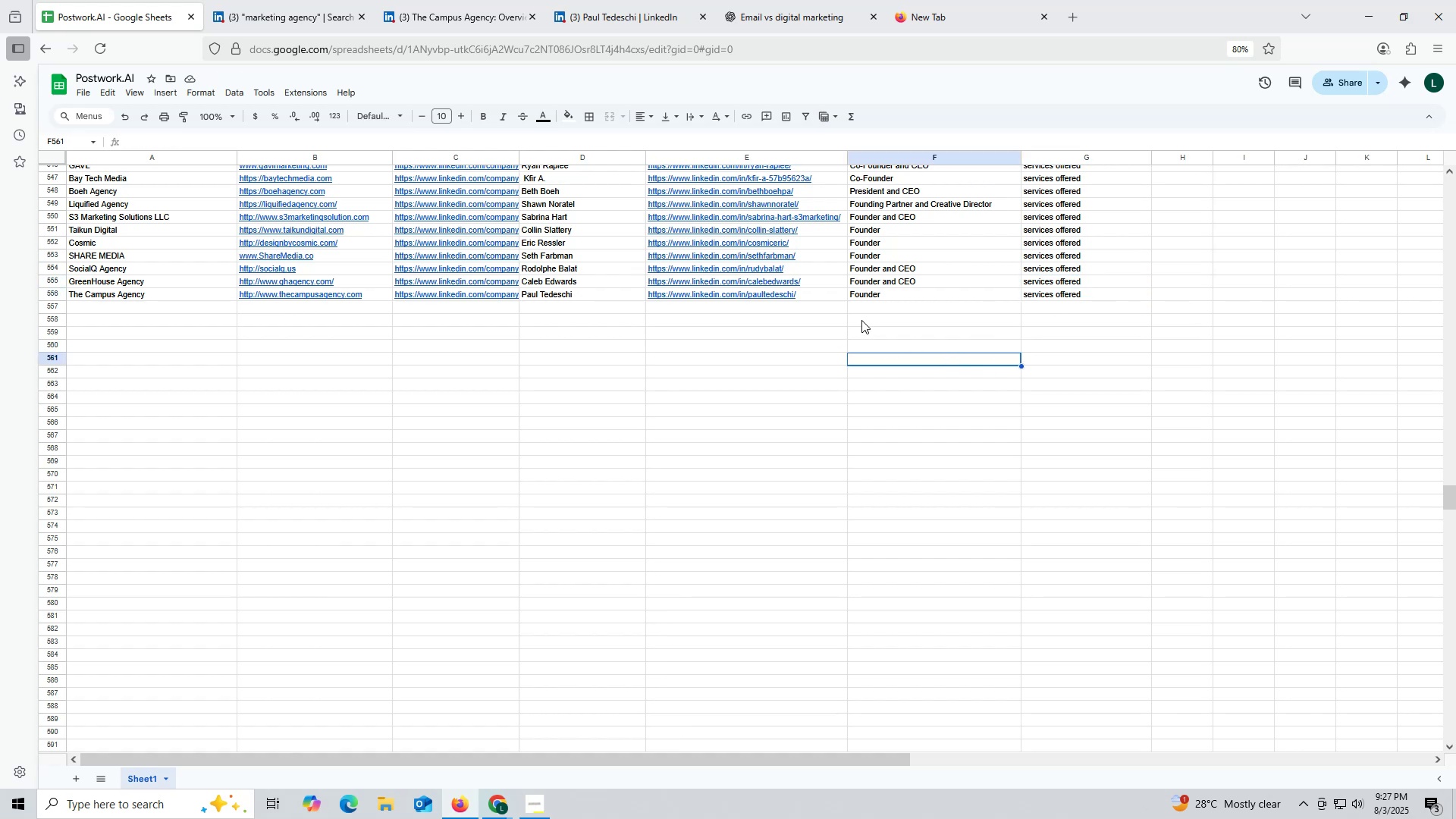 
wait(6.83)
 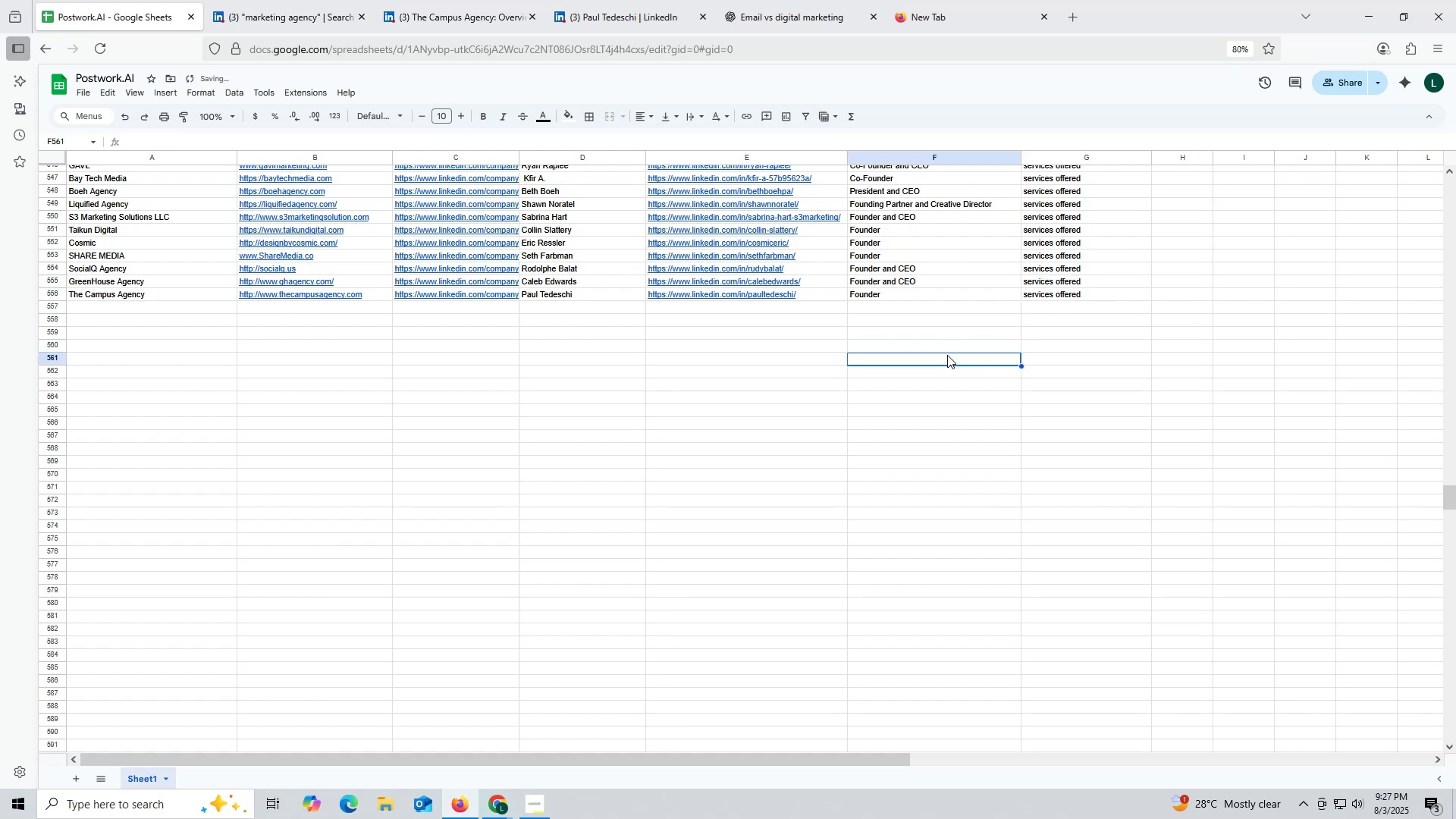 
left_click([447, 13])
 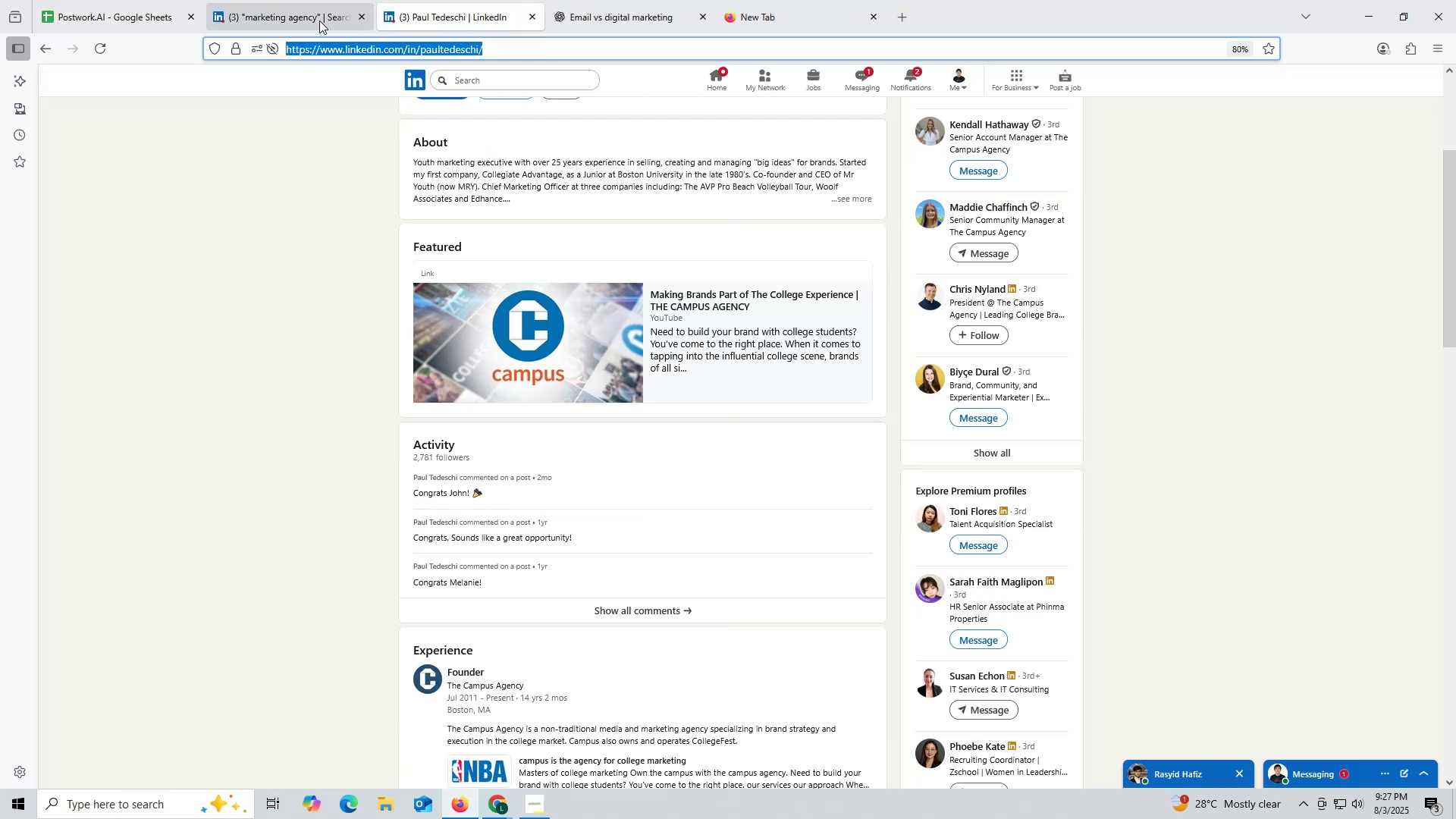 
left_click([285, 14])
 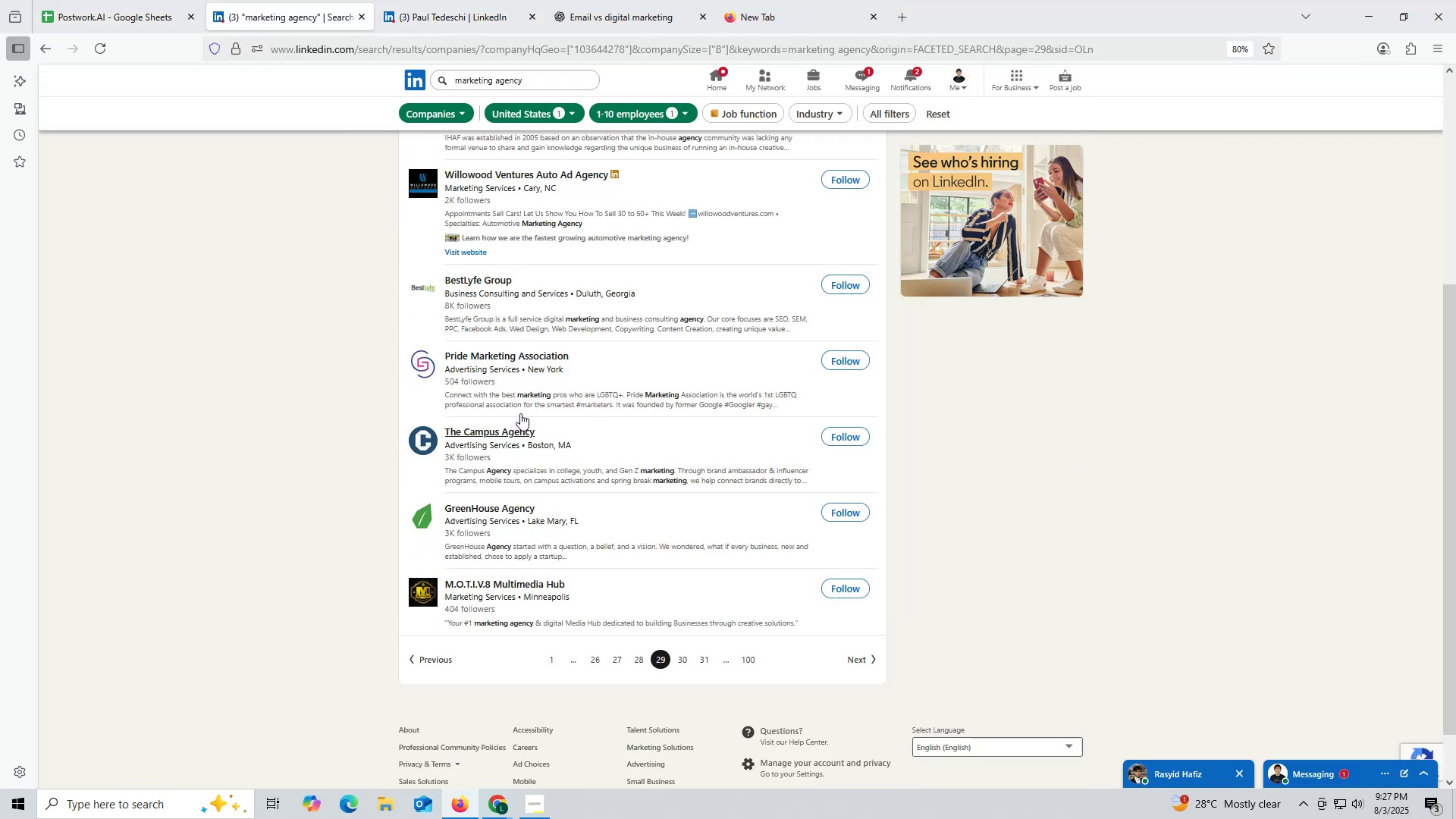 
wait(10.0)
 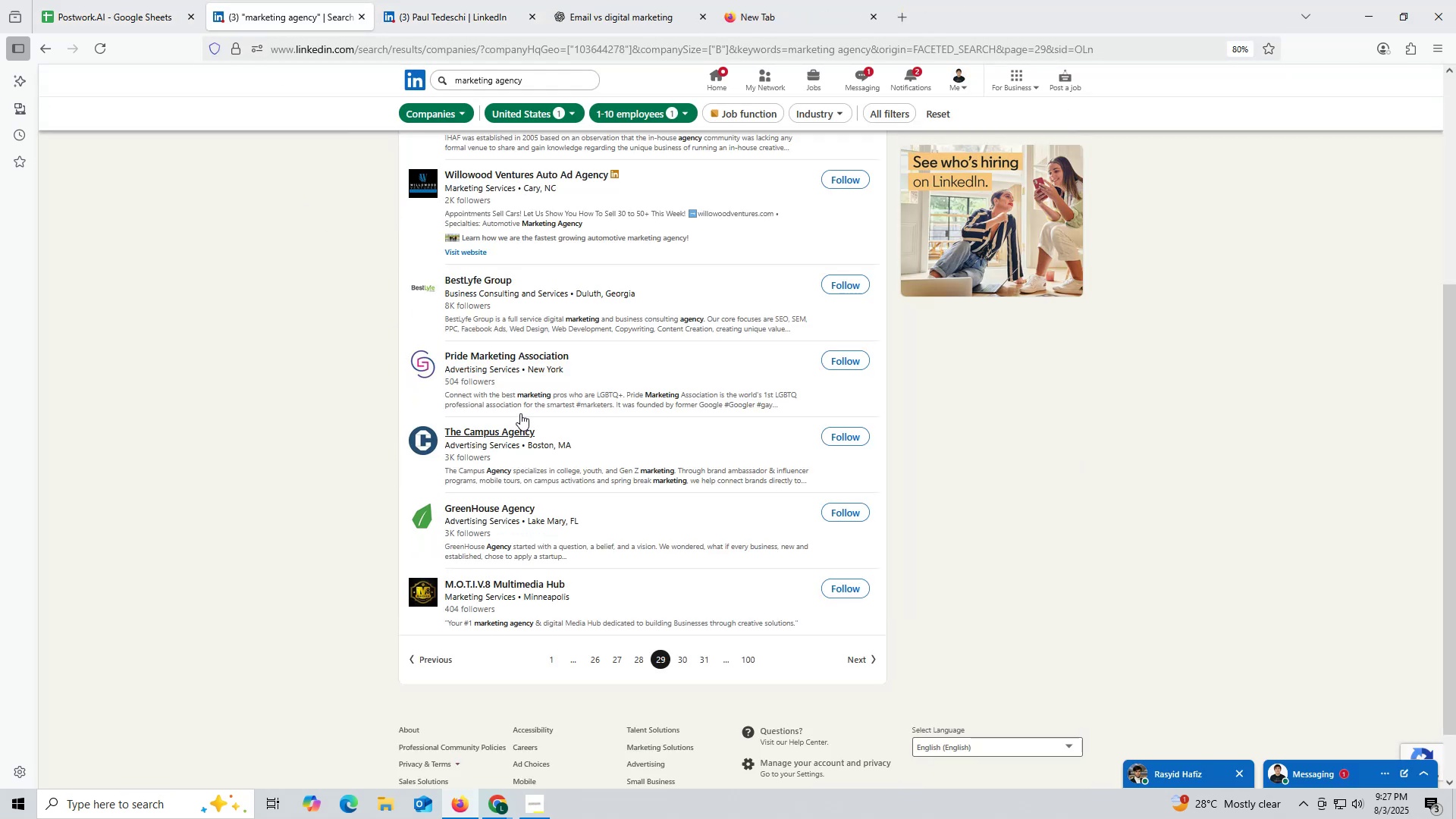 
left_click([517, 367])
 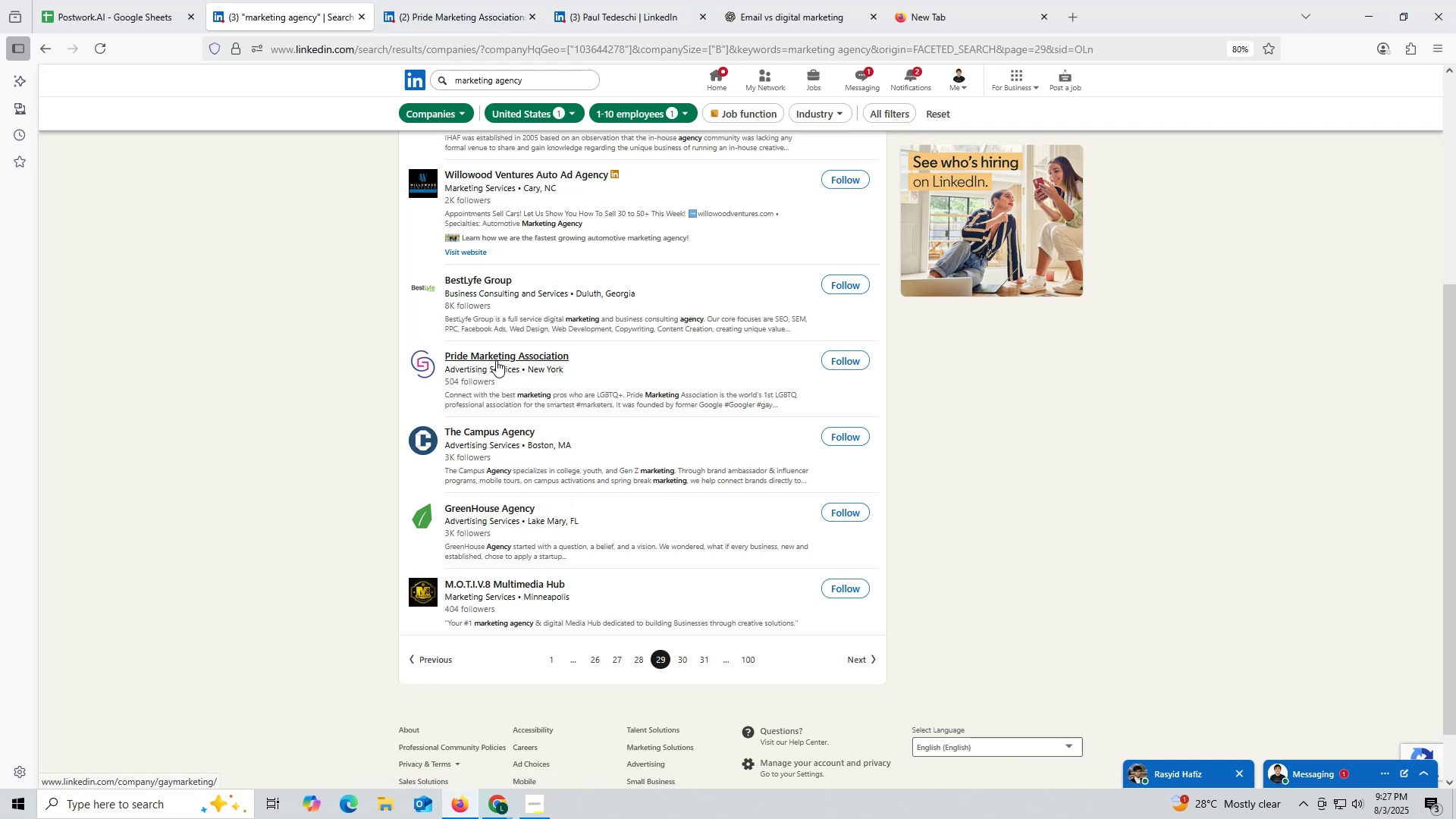 
wait(9.63)
 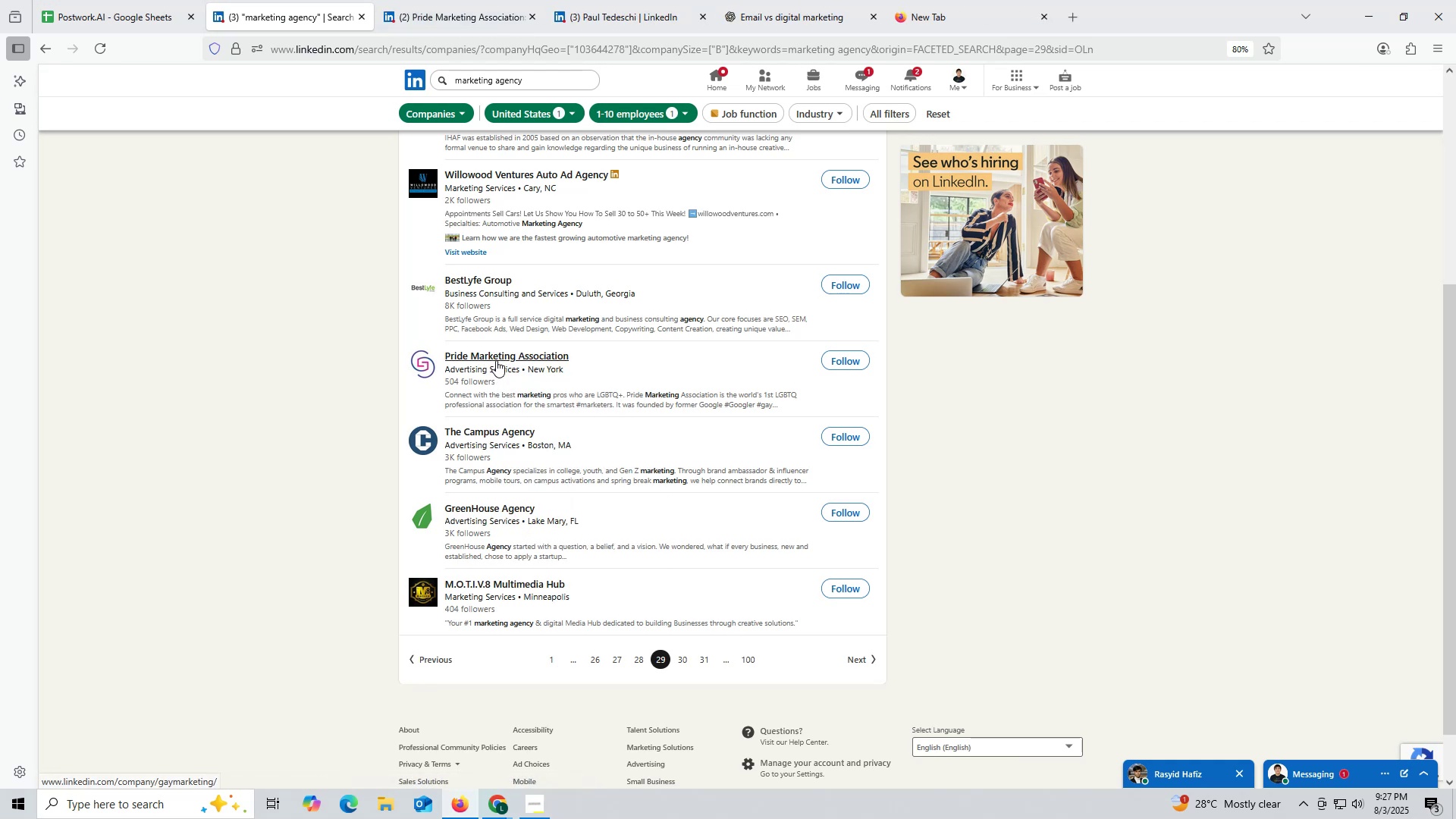 
left_click([454, 12])
 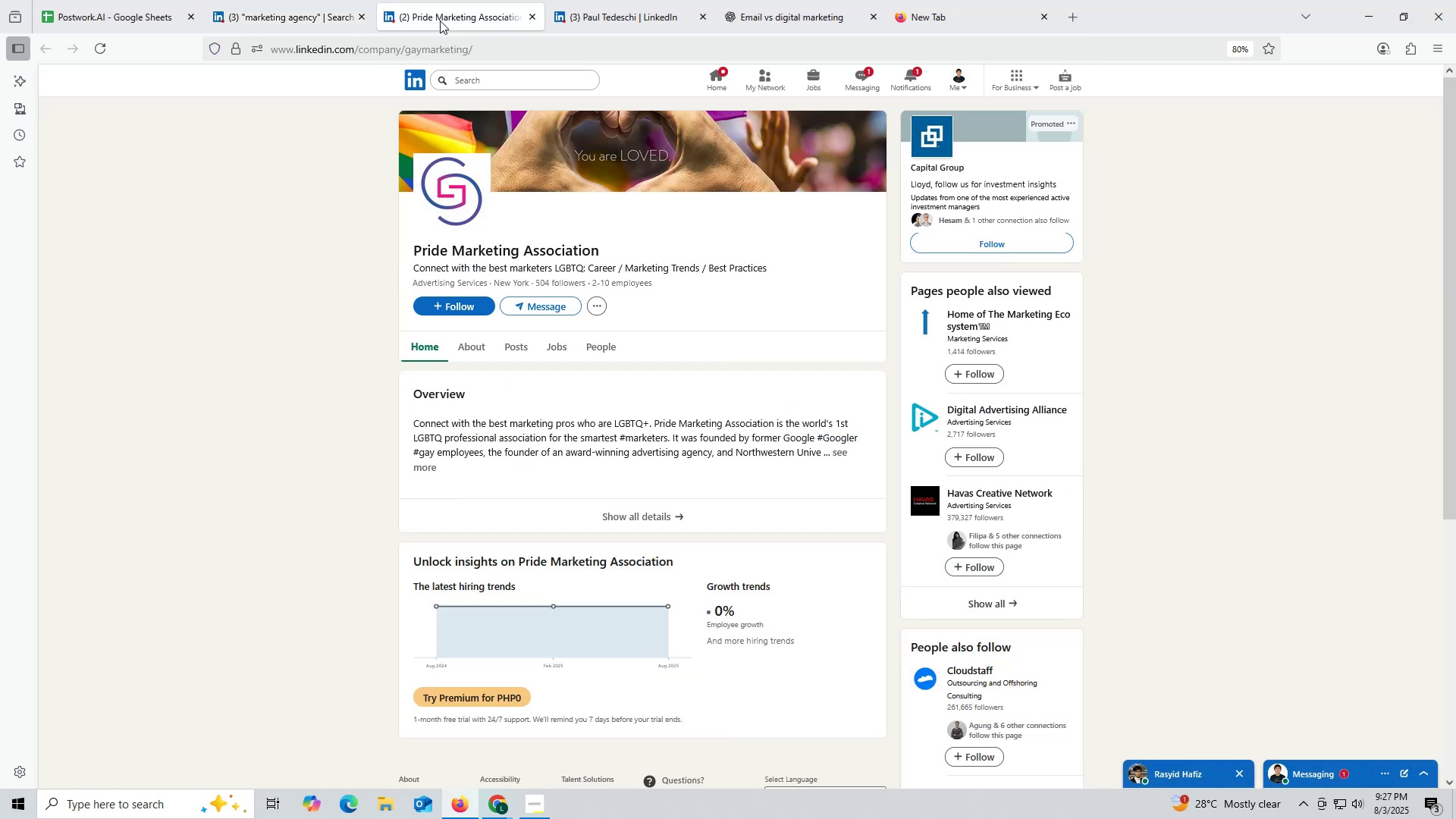 
wait(6.09)
 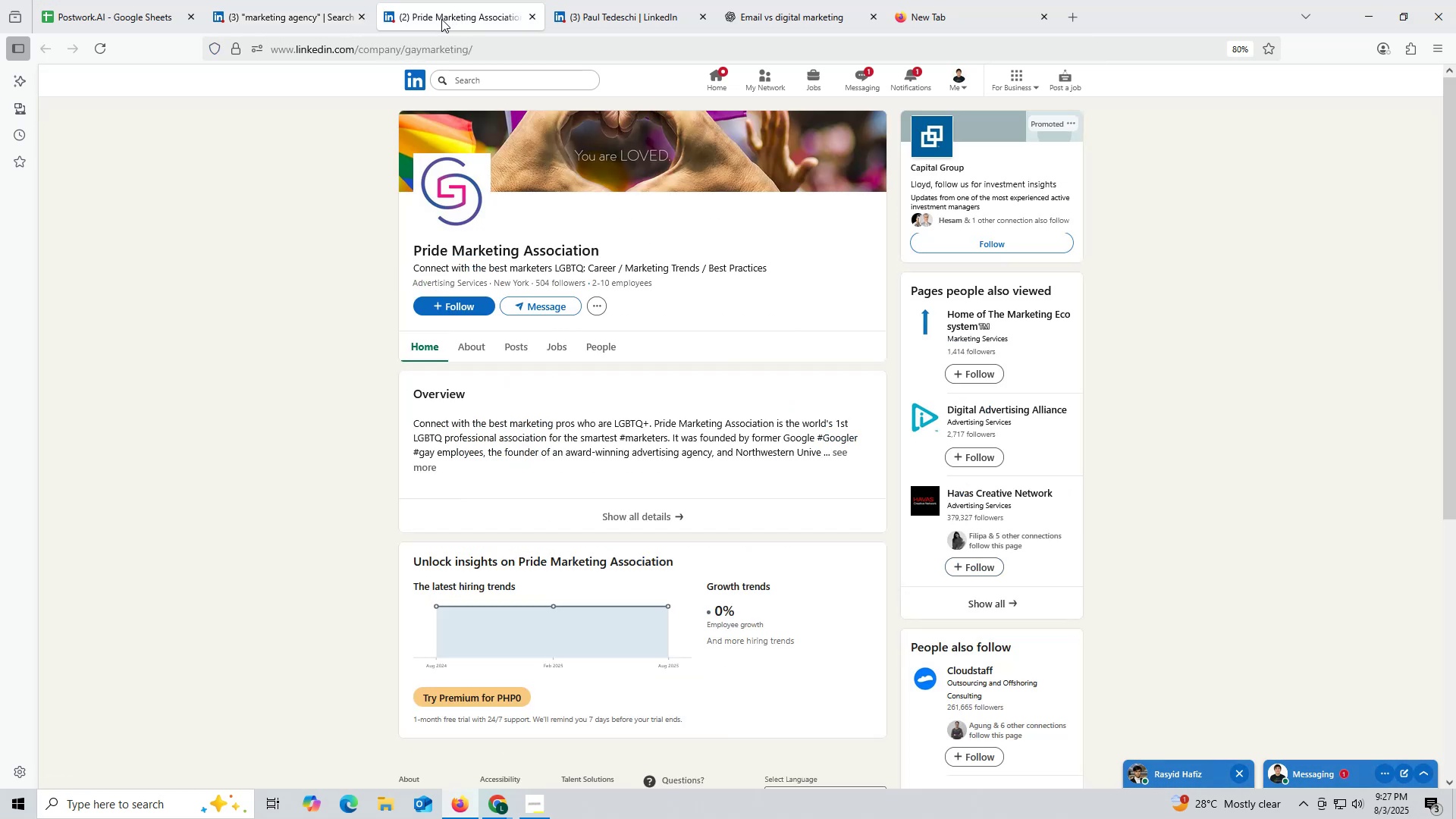 
mouse_move([500, 350])
 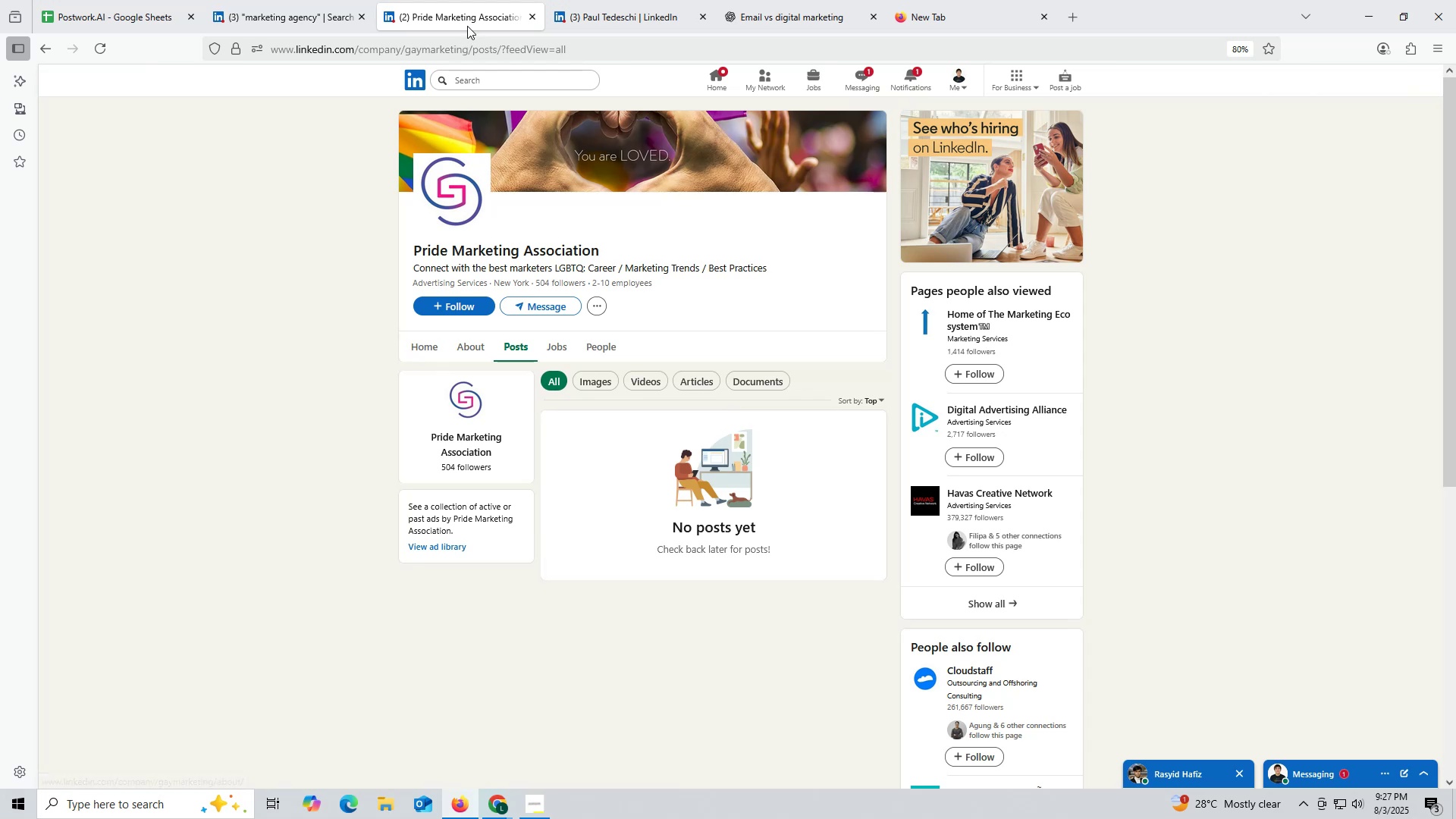 
left_click([468, 17])
 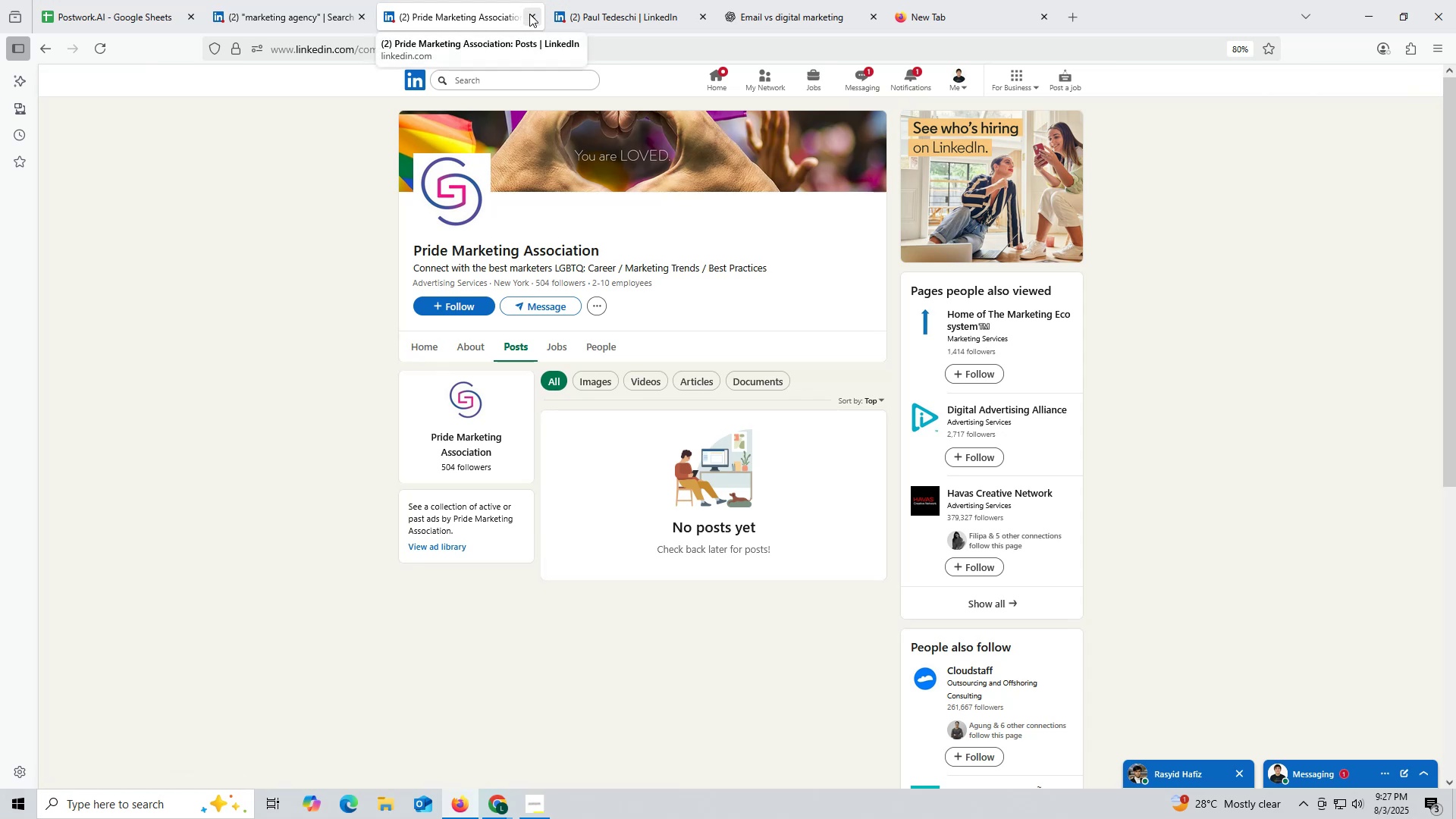 